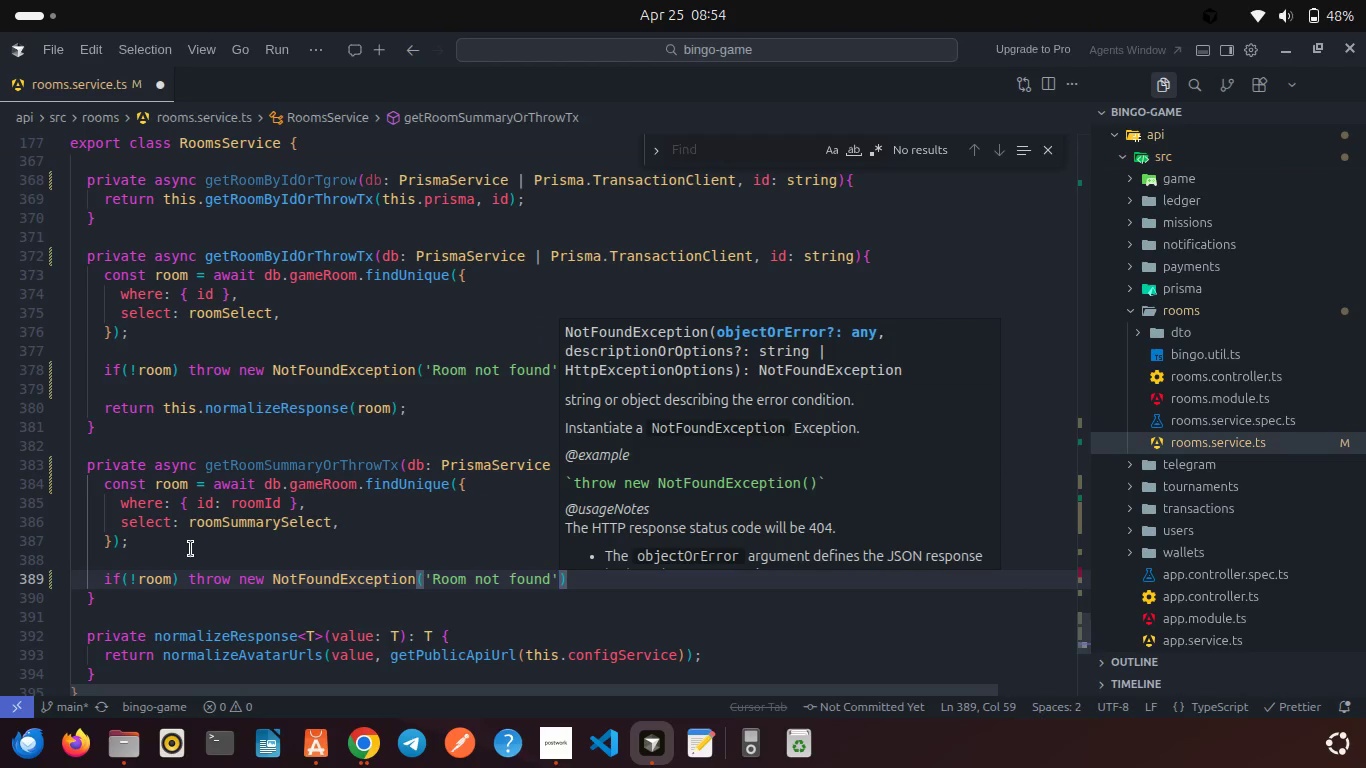 
key(ArrowRight)
 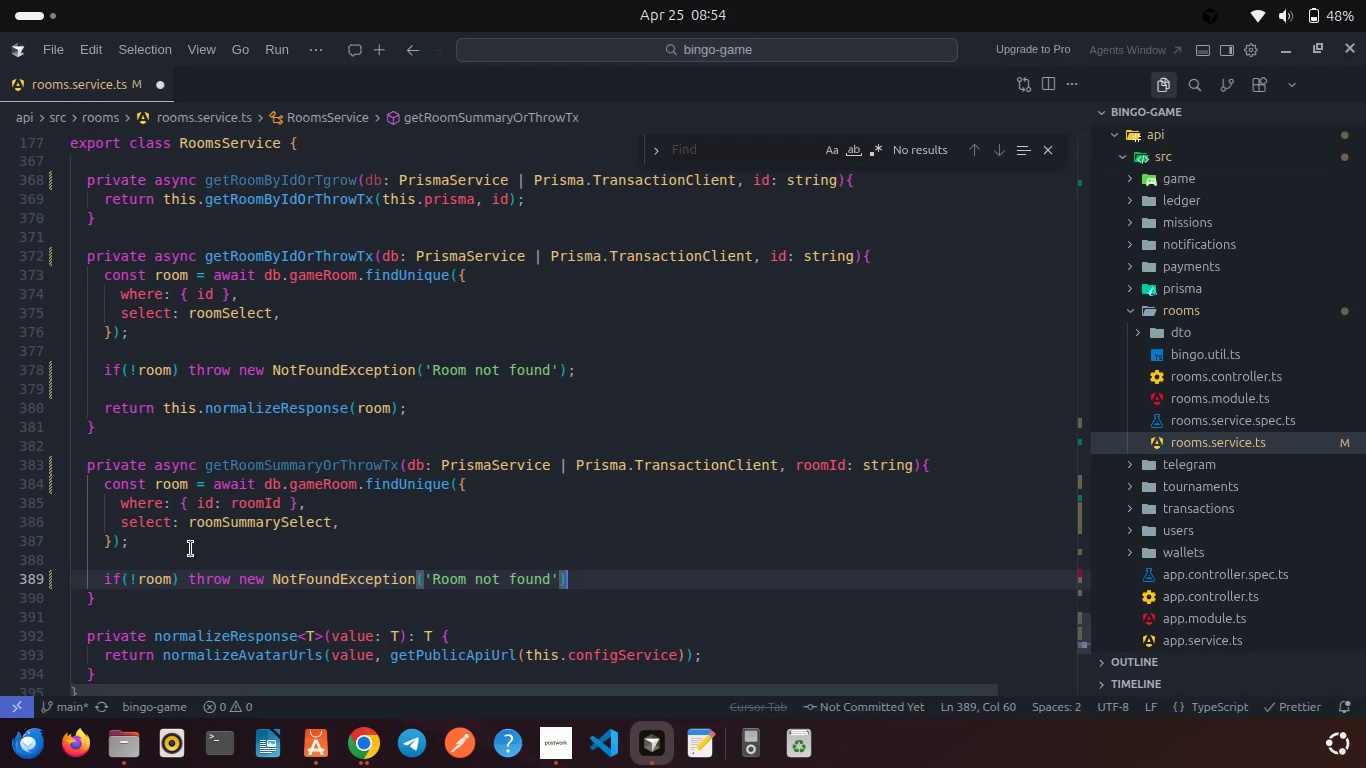 
key(Semicolon)
 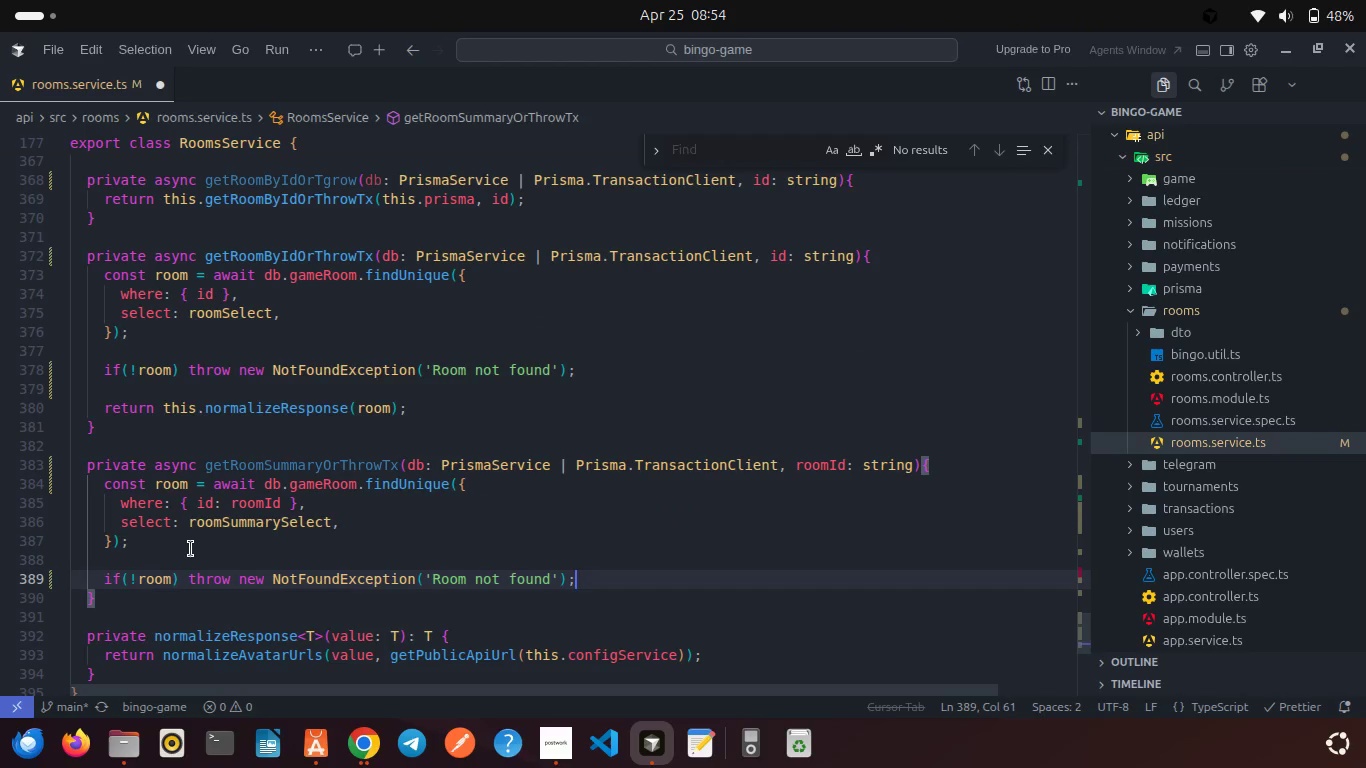 
key(Enter)
 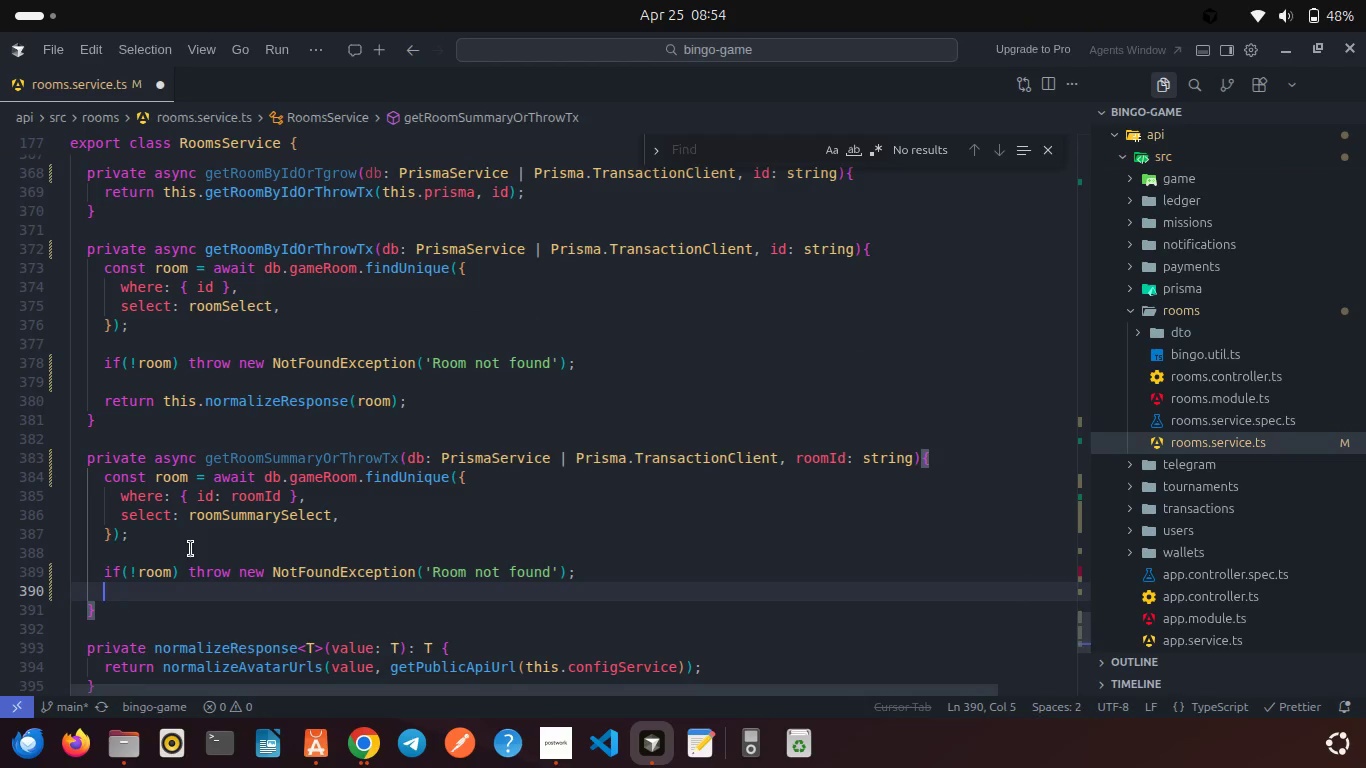 
key(Enter)
 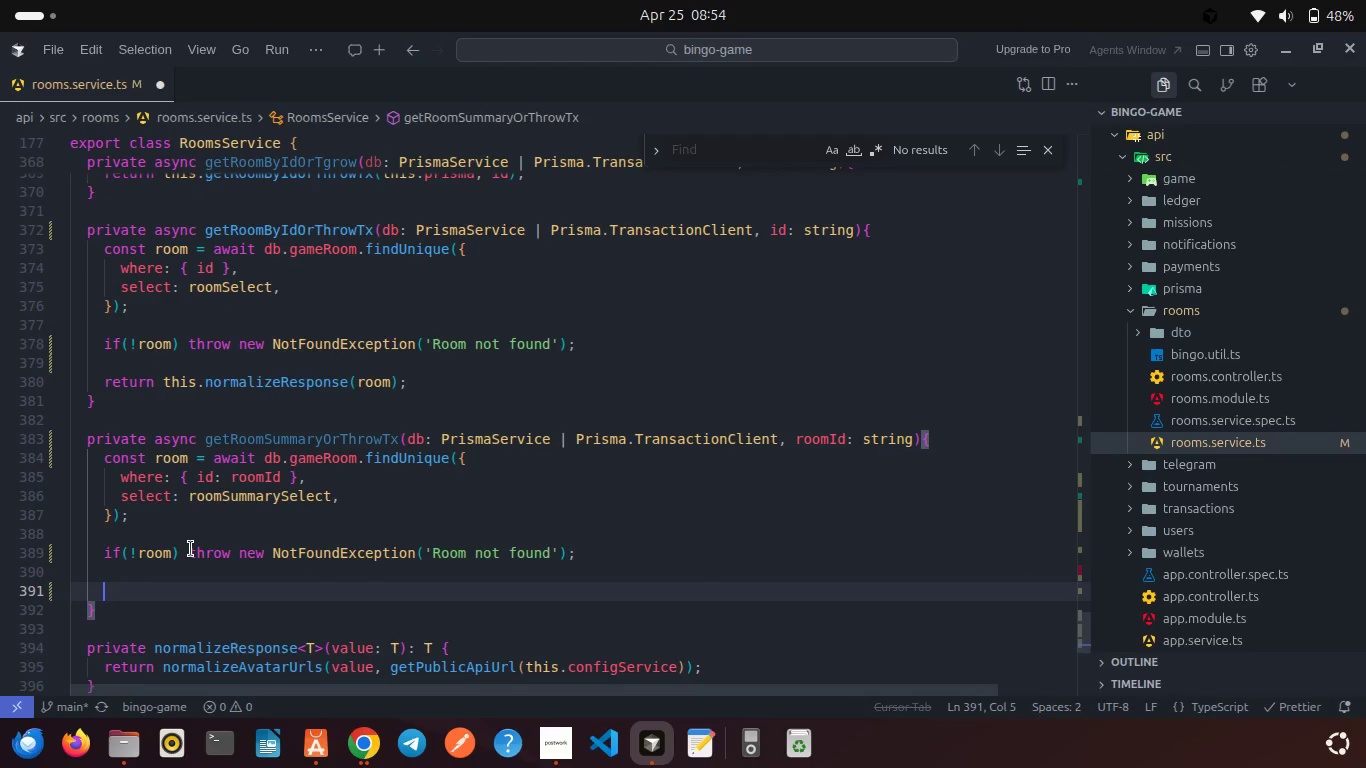 
type(retu)
 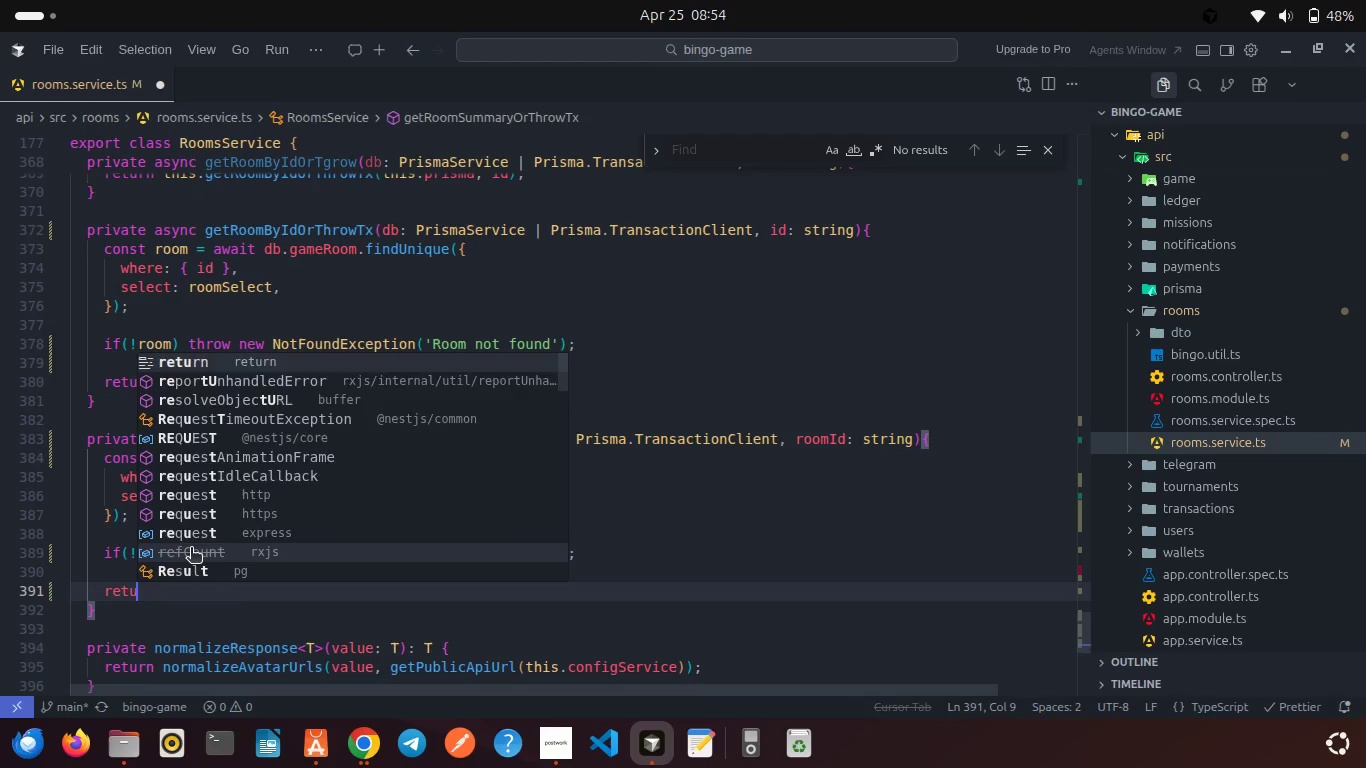 
key(Enter)
 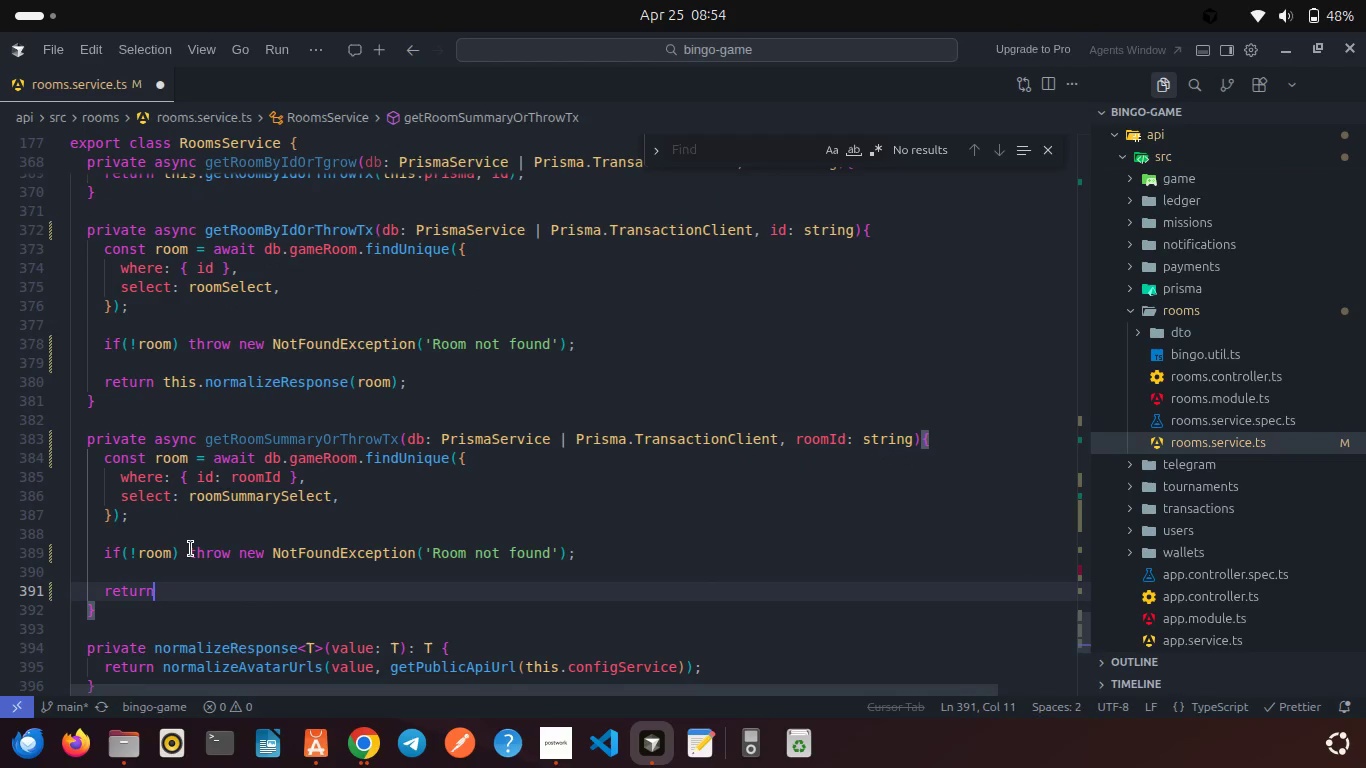 
type( room;)
 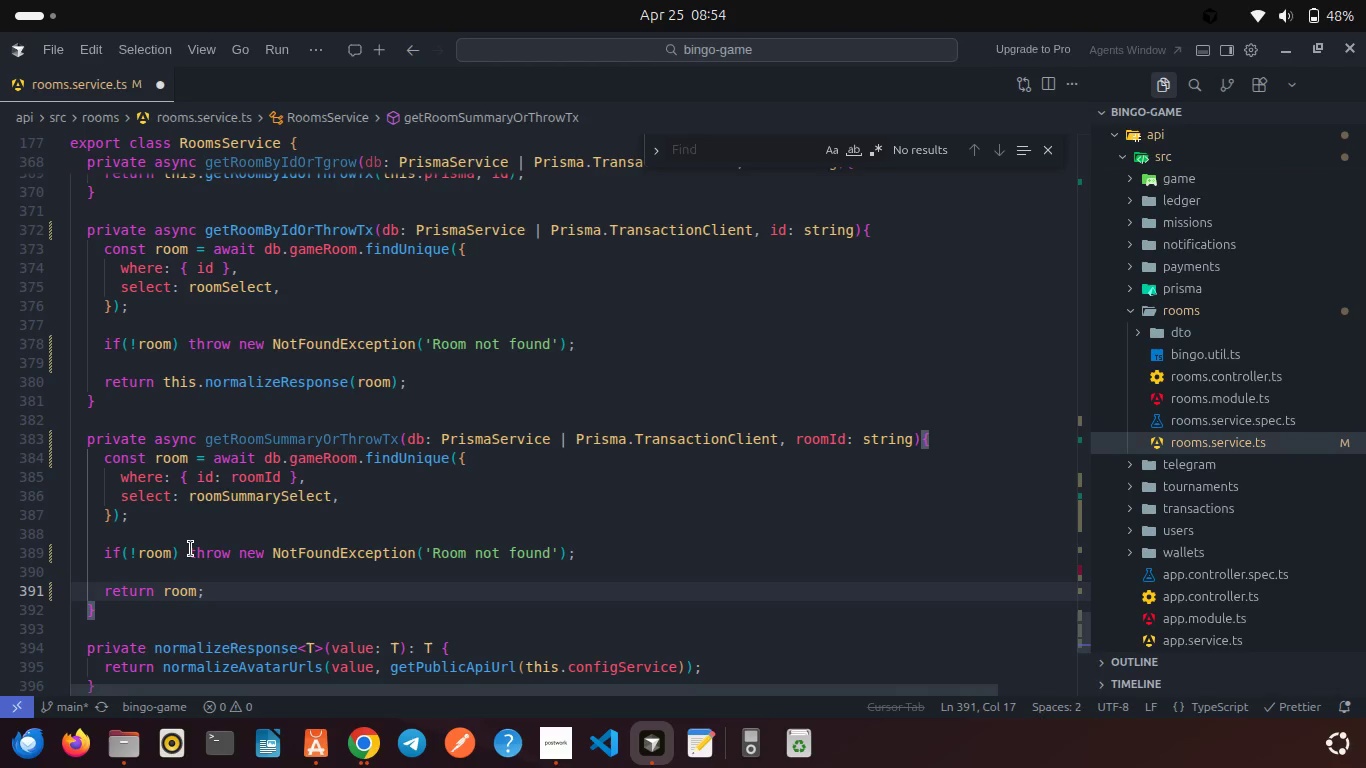 
key(Control+S)
 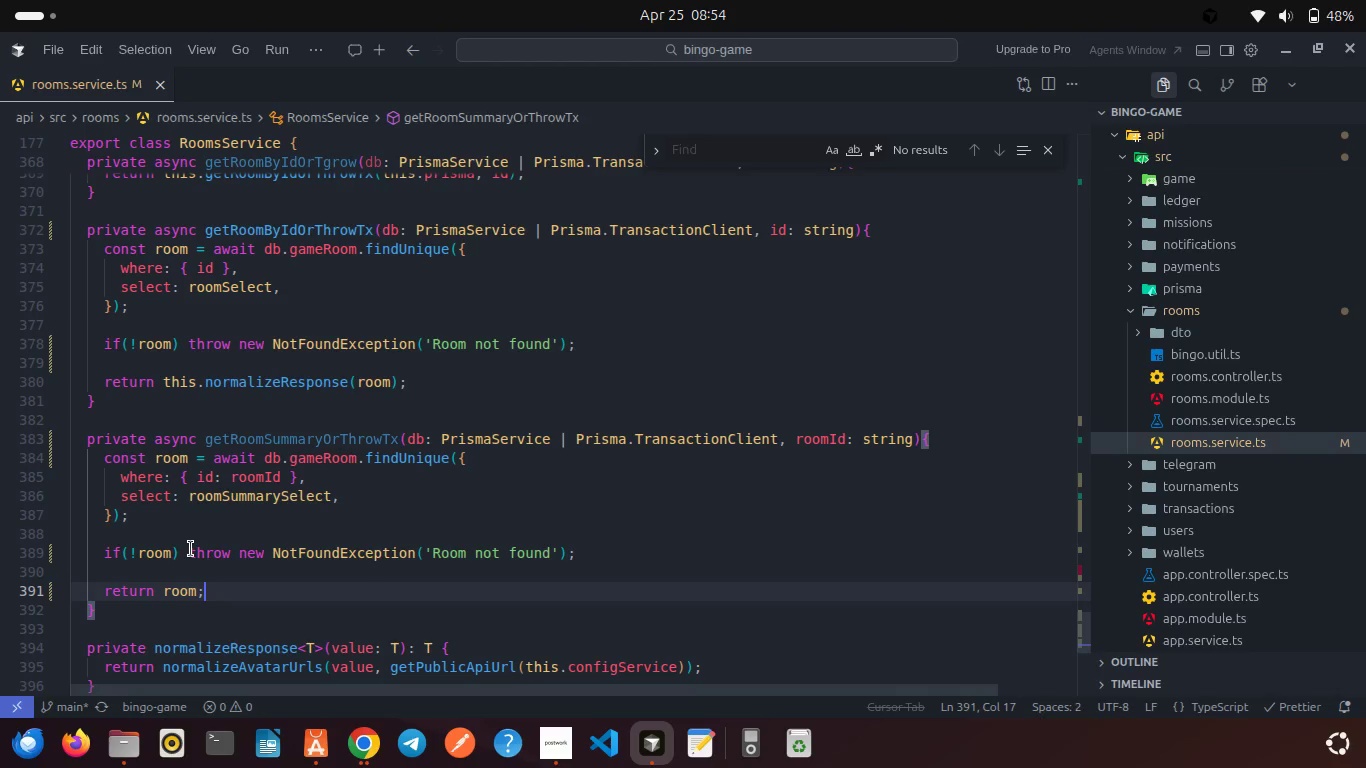 
wait(9.27)
 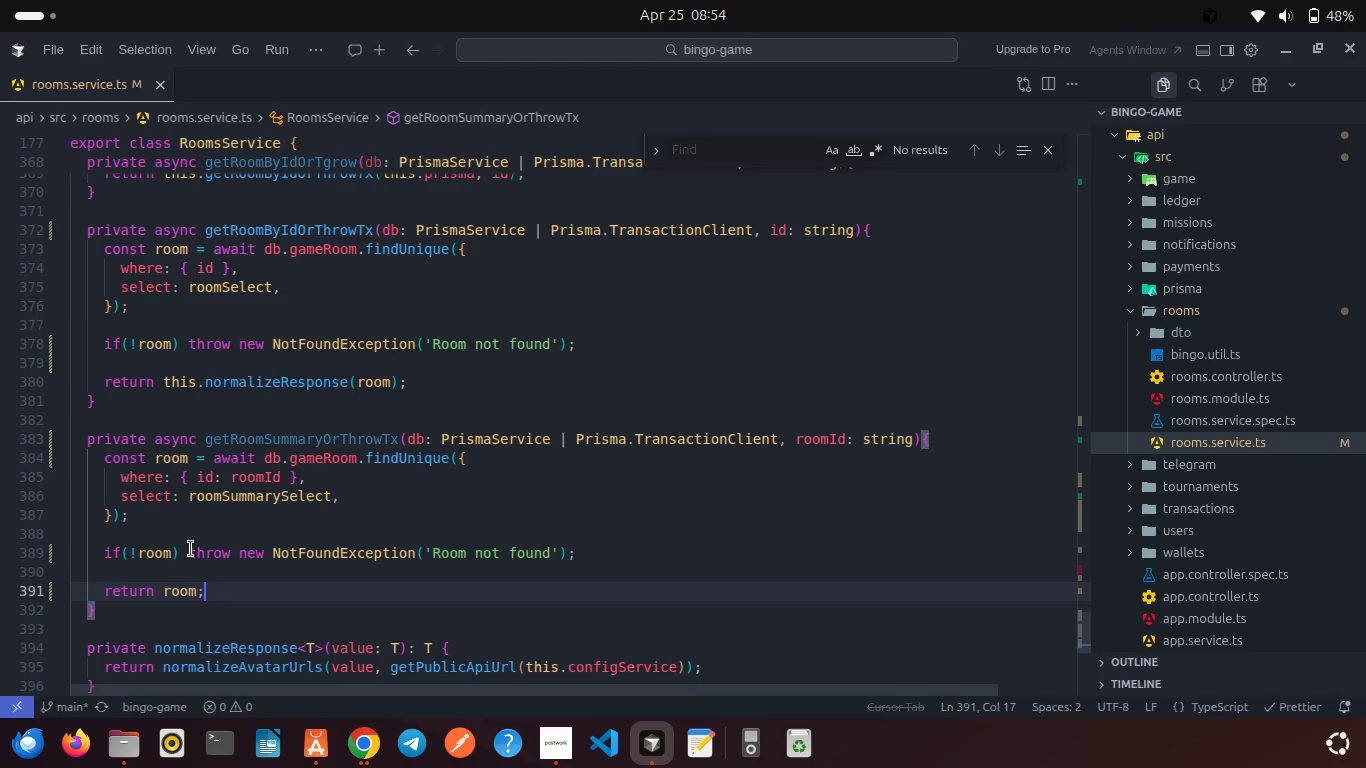 
left_click([174, 421])
 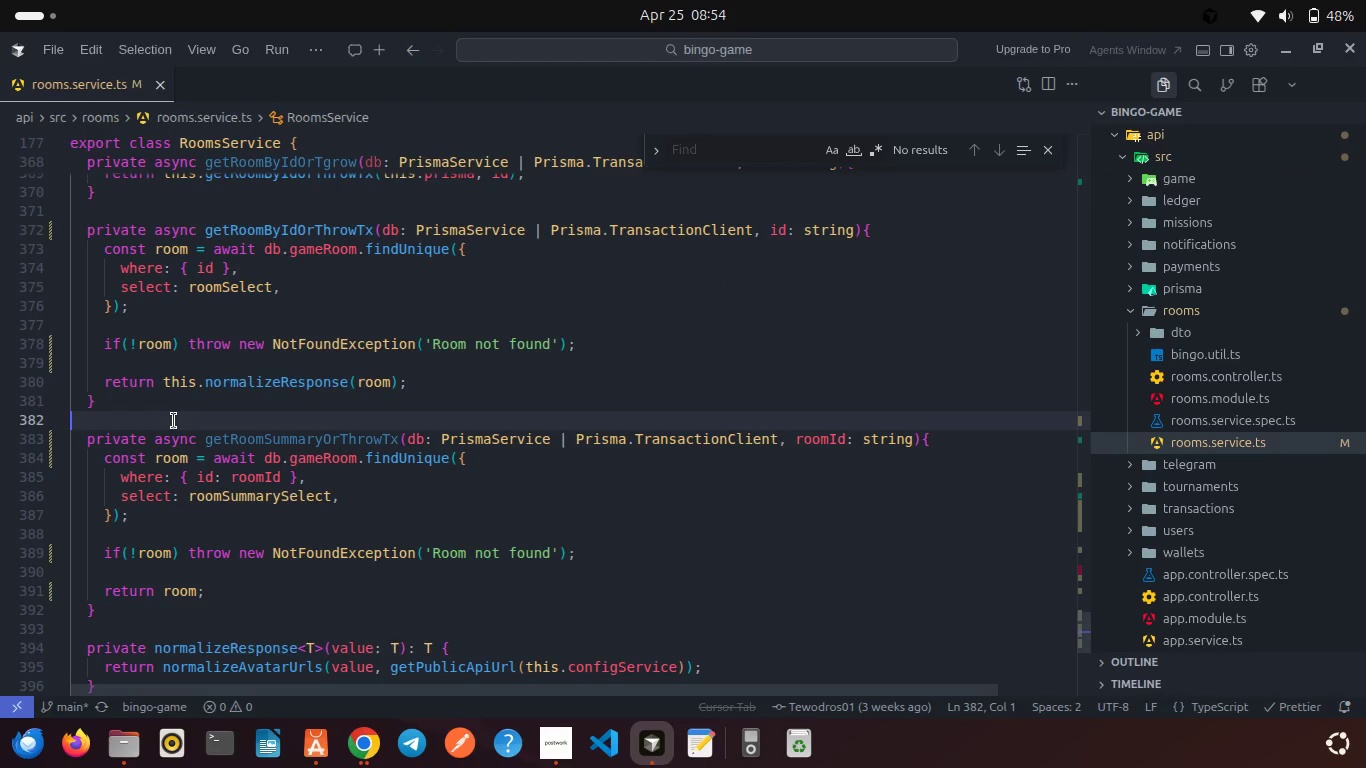 
key(Enter)
 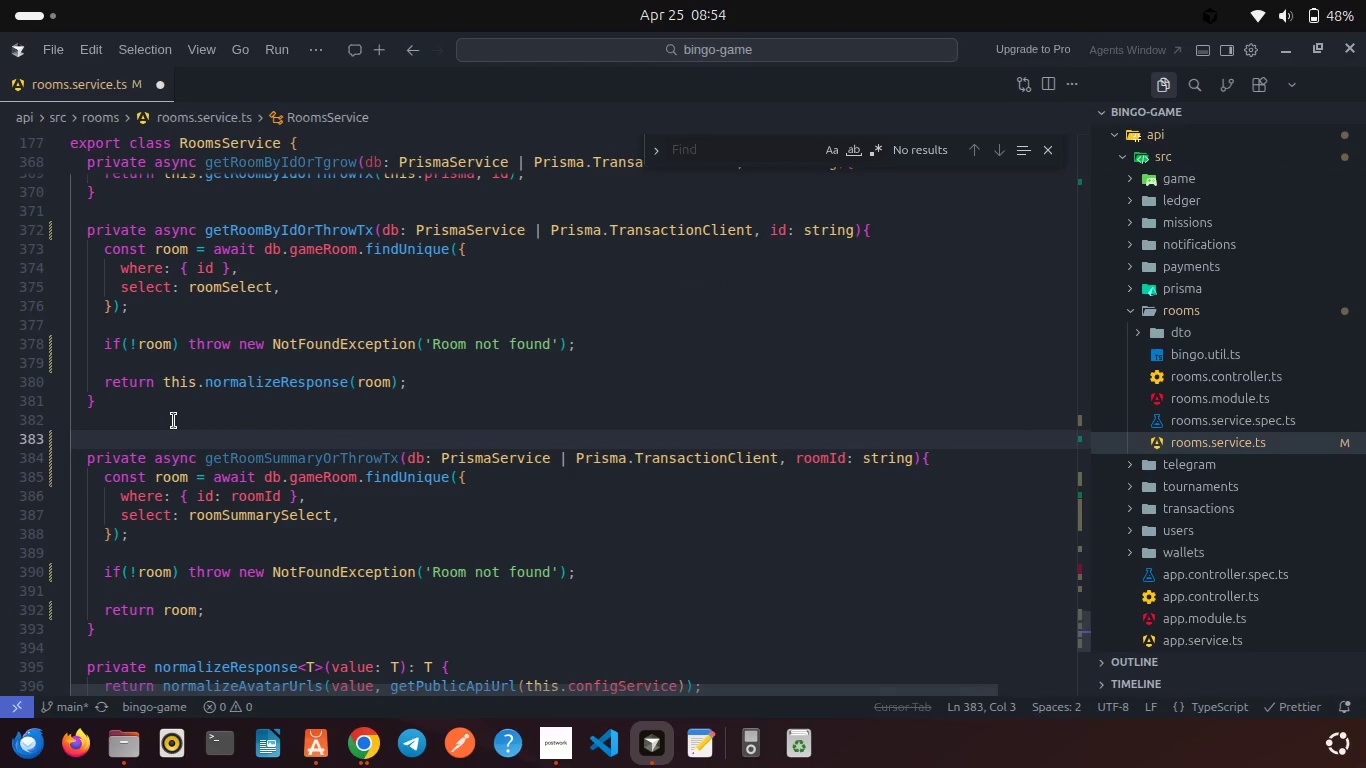 
type(priv)
 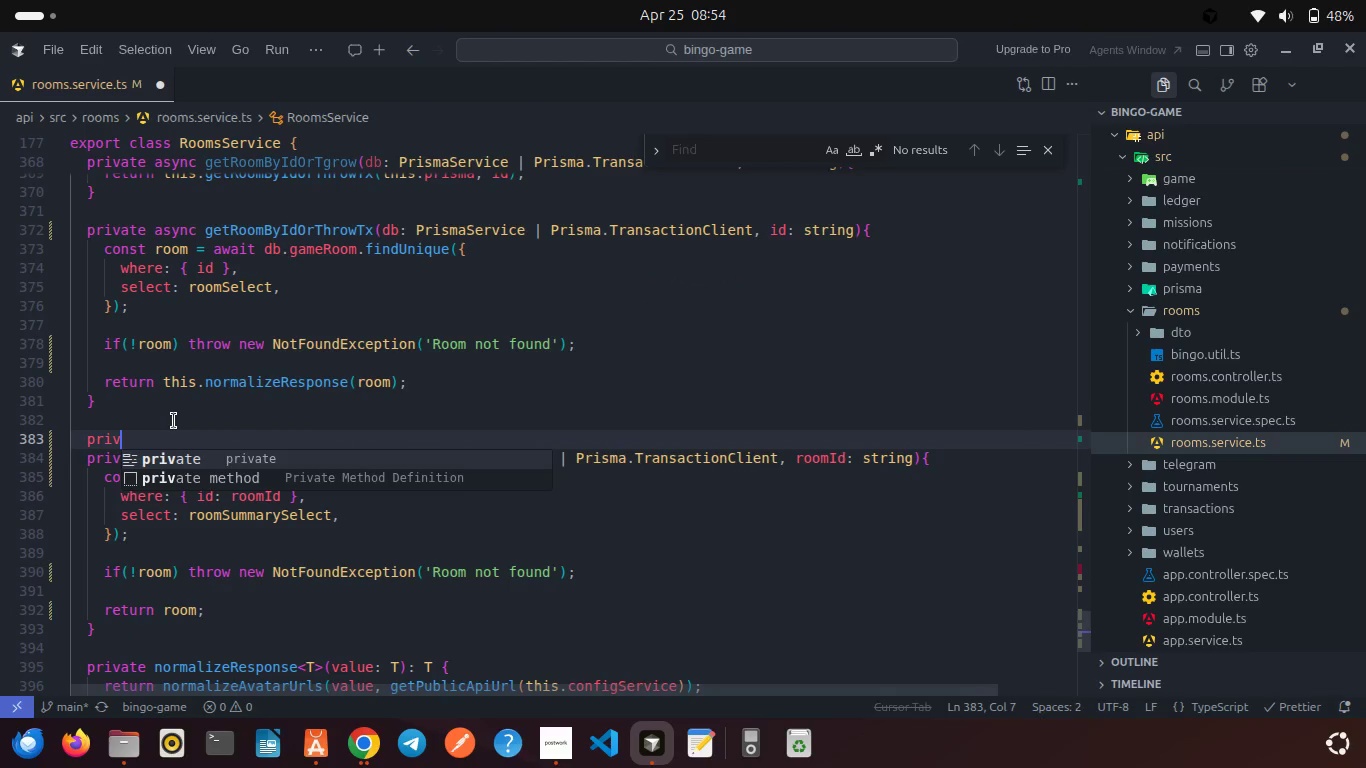 
key(Enter)
 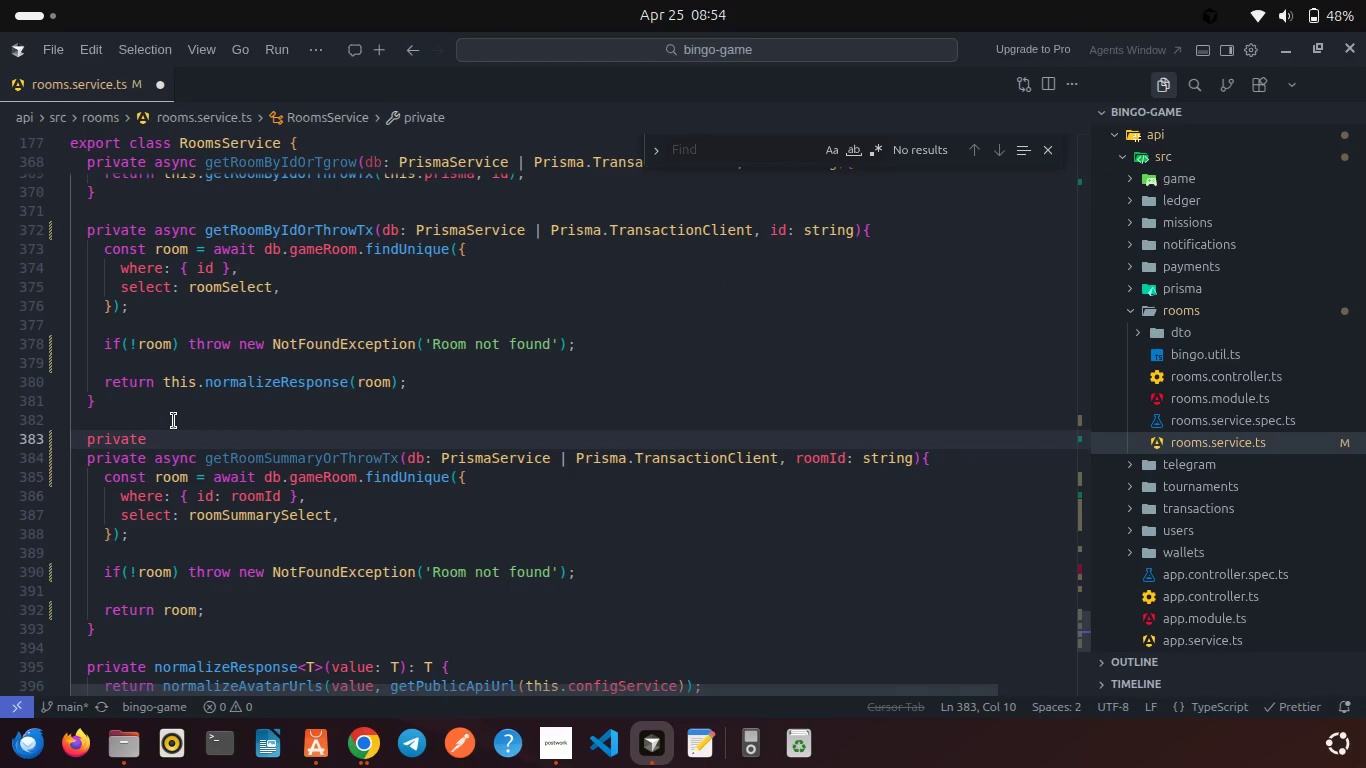 
type( asy)
 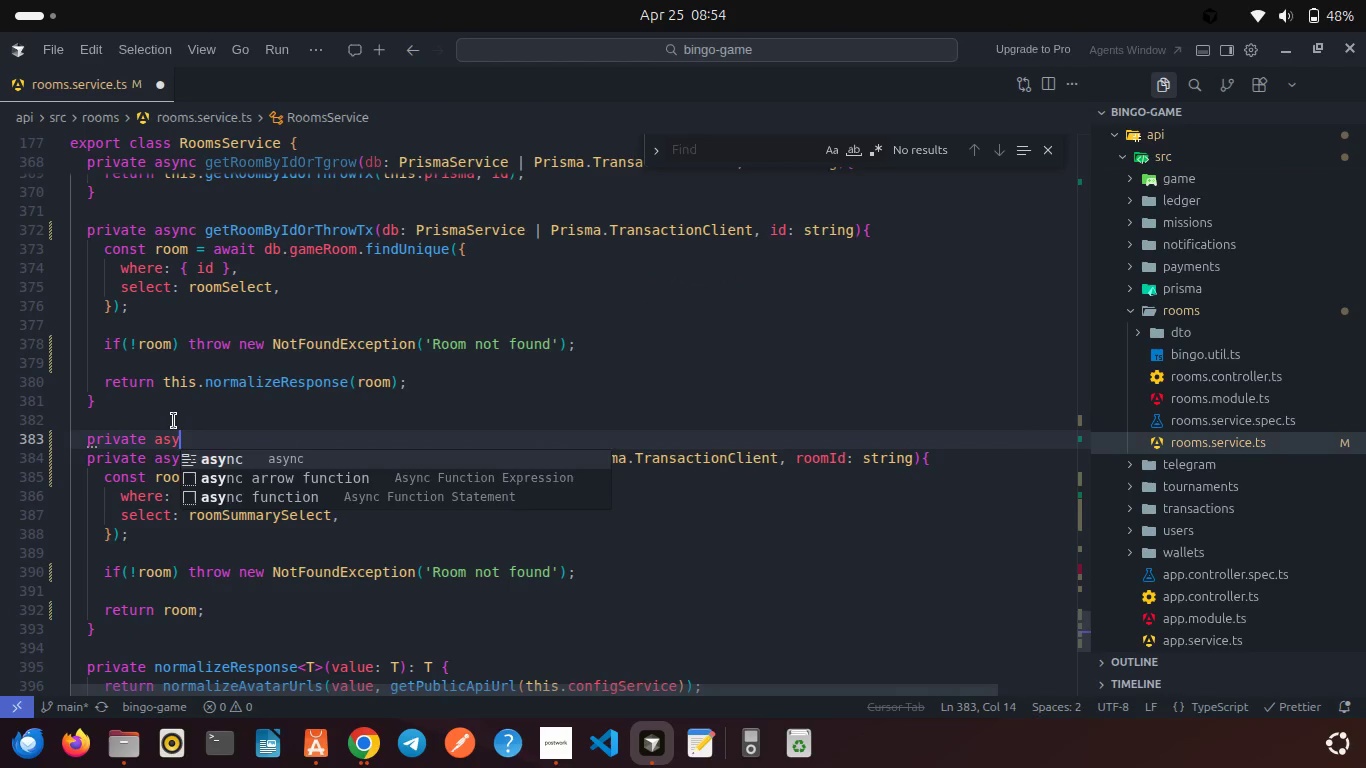 
key(Enter)
 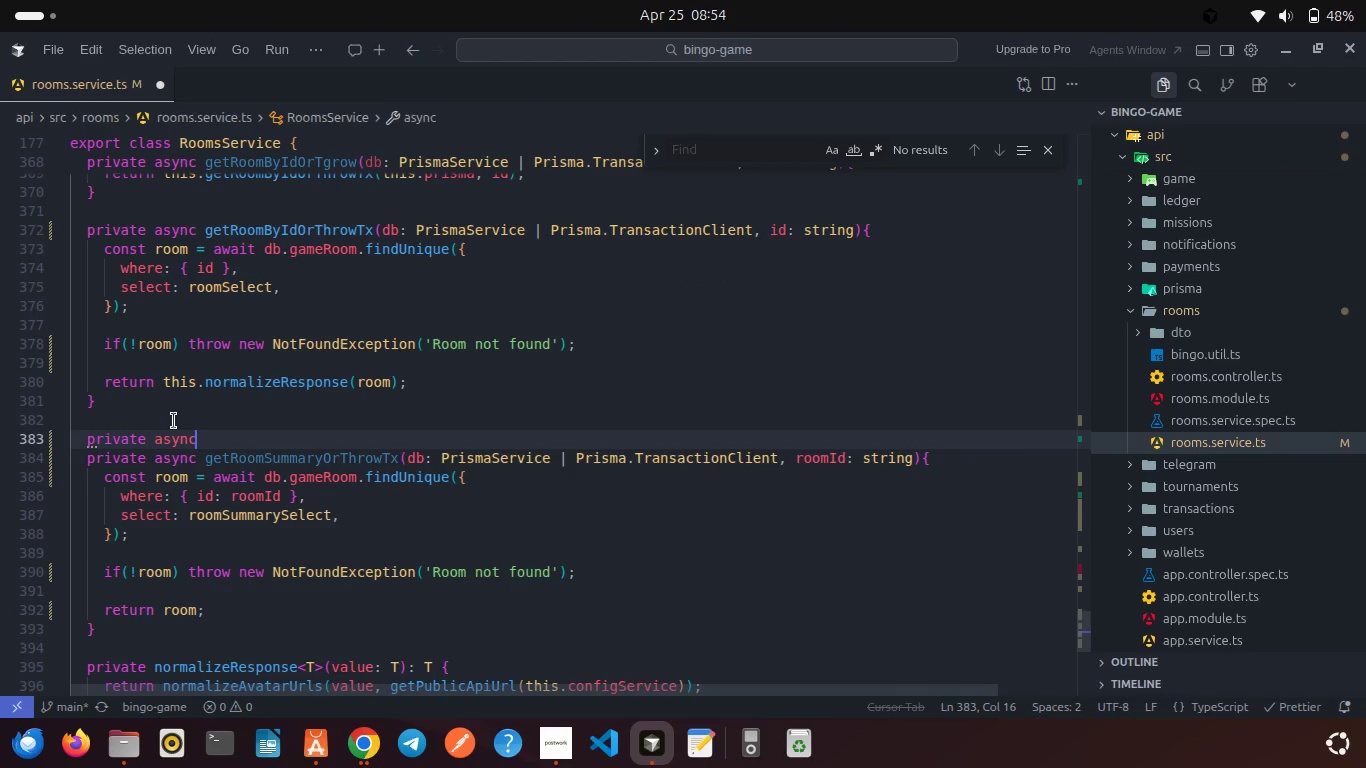 
type( getRoomSummaryOrThrow(){)
 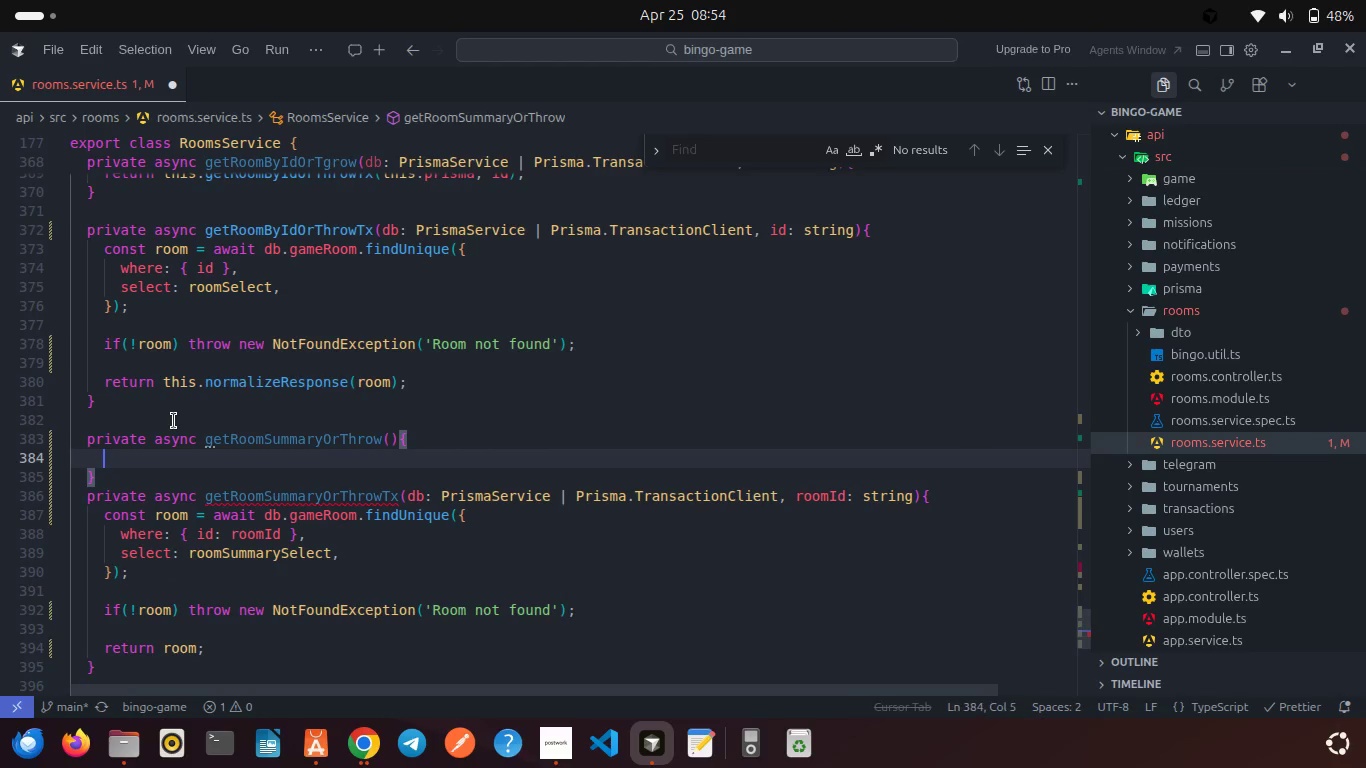 
 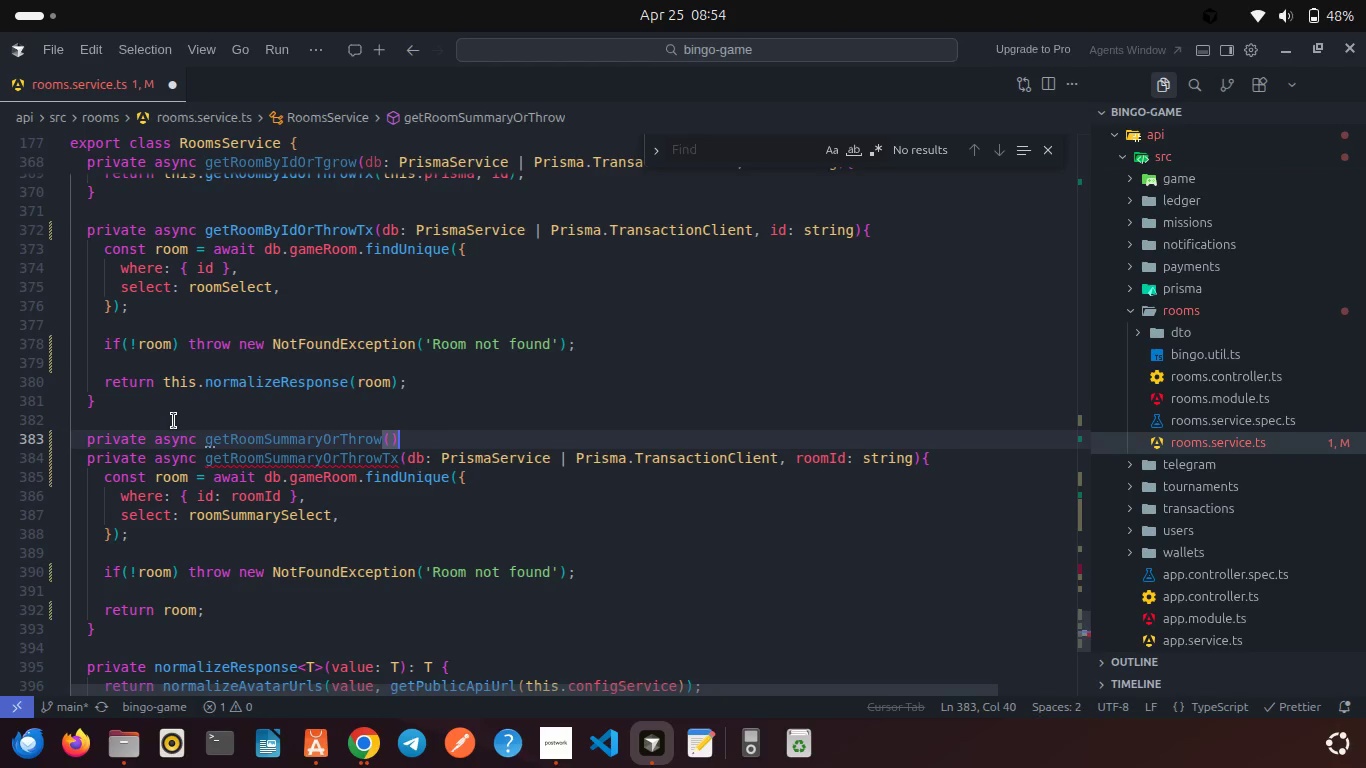 
key(Enter)
 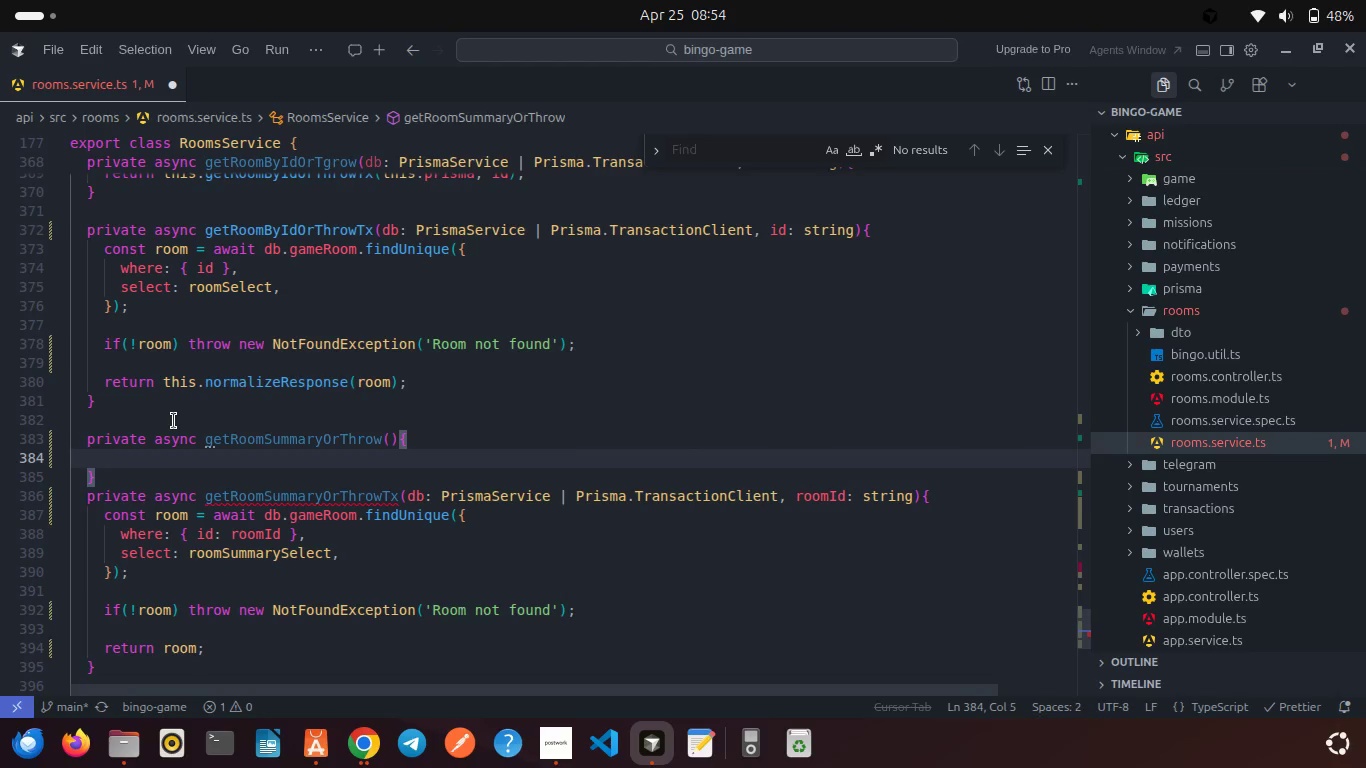 
key(ArrowDown)
 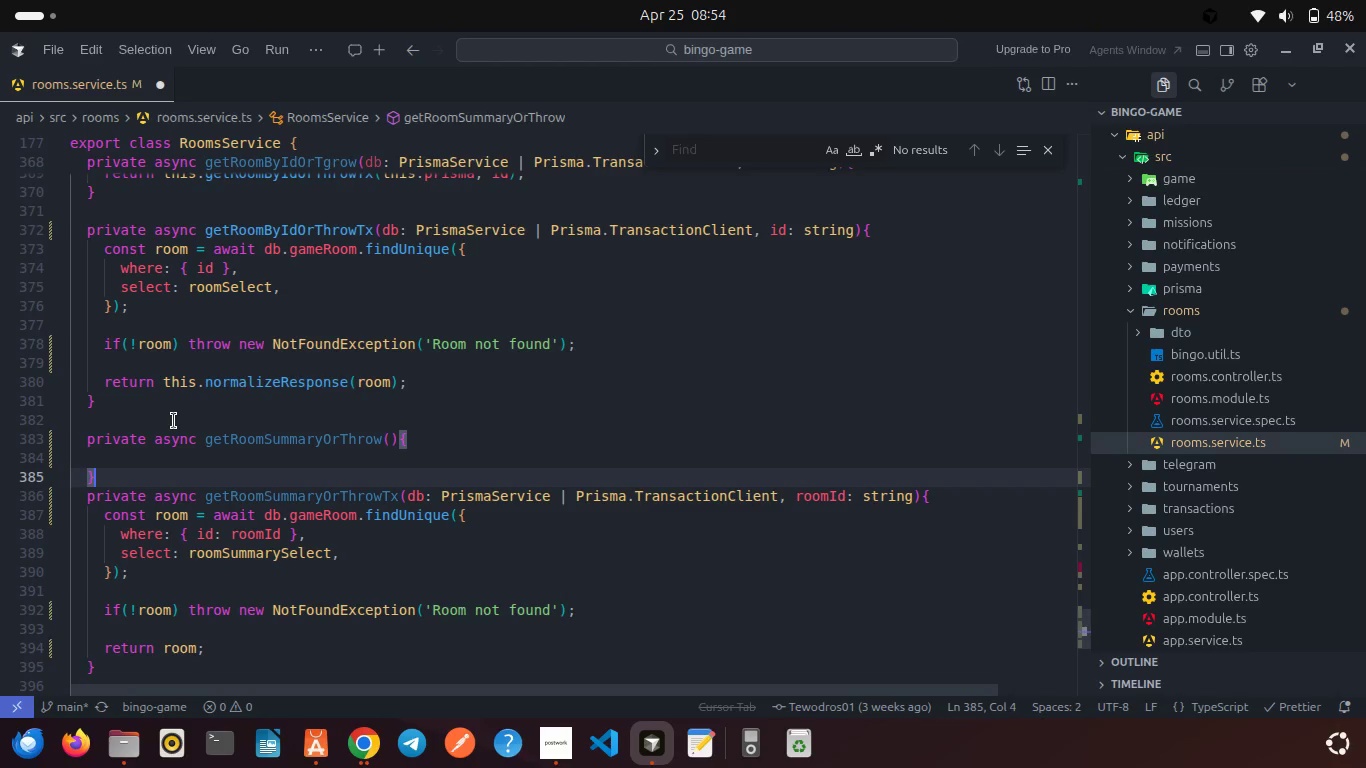 
key(Enter)
 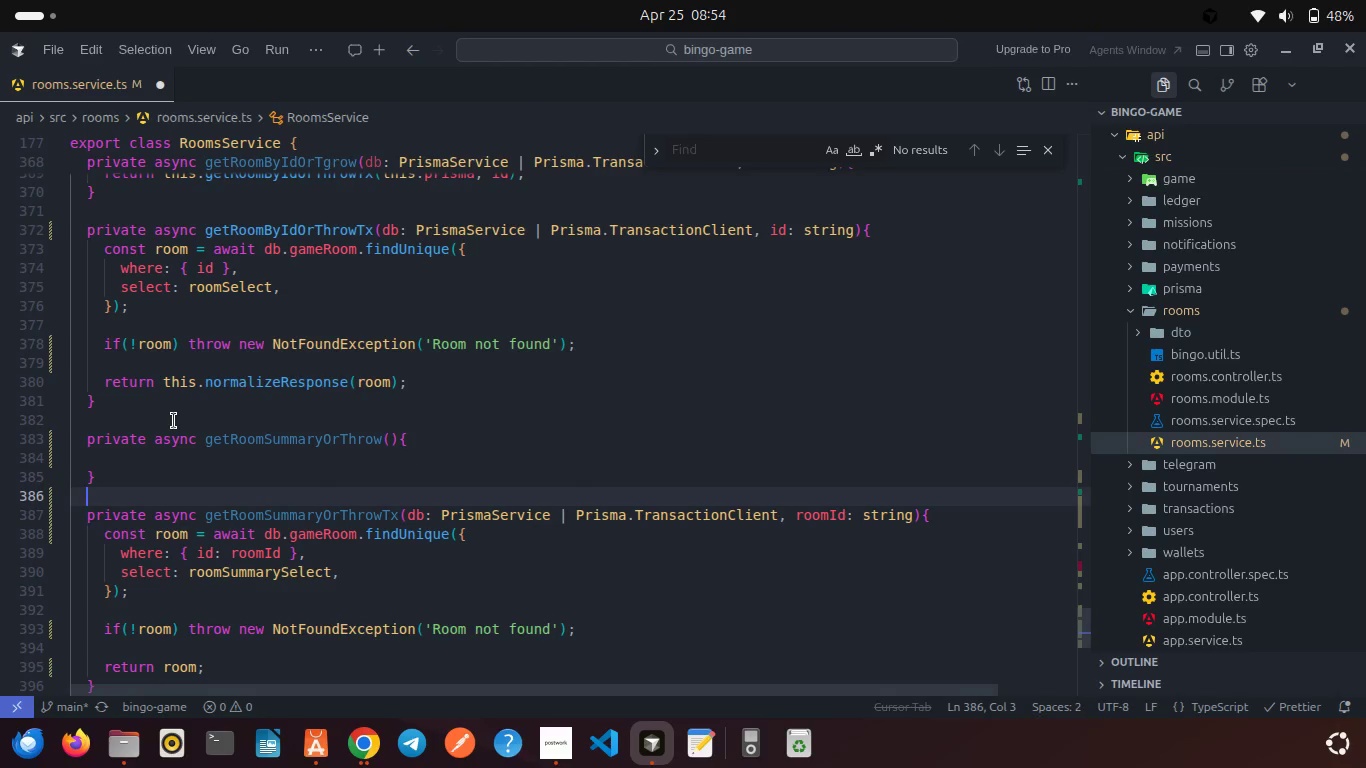 
key(ArrowUp)
 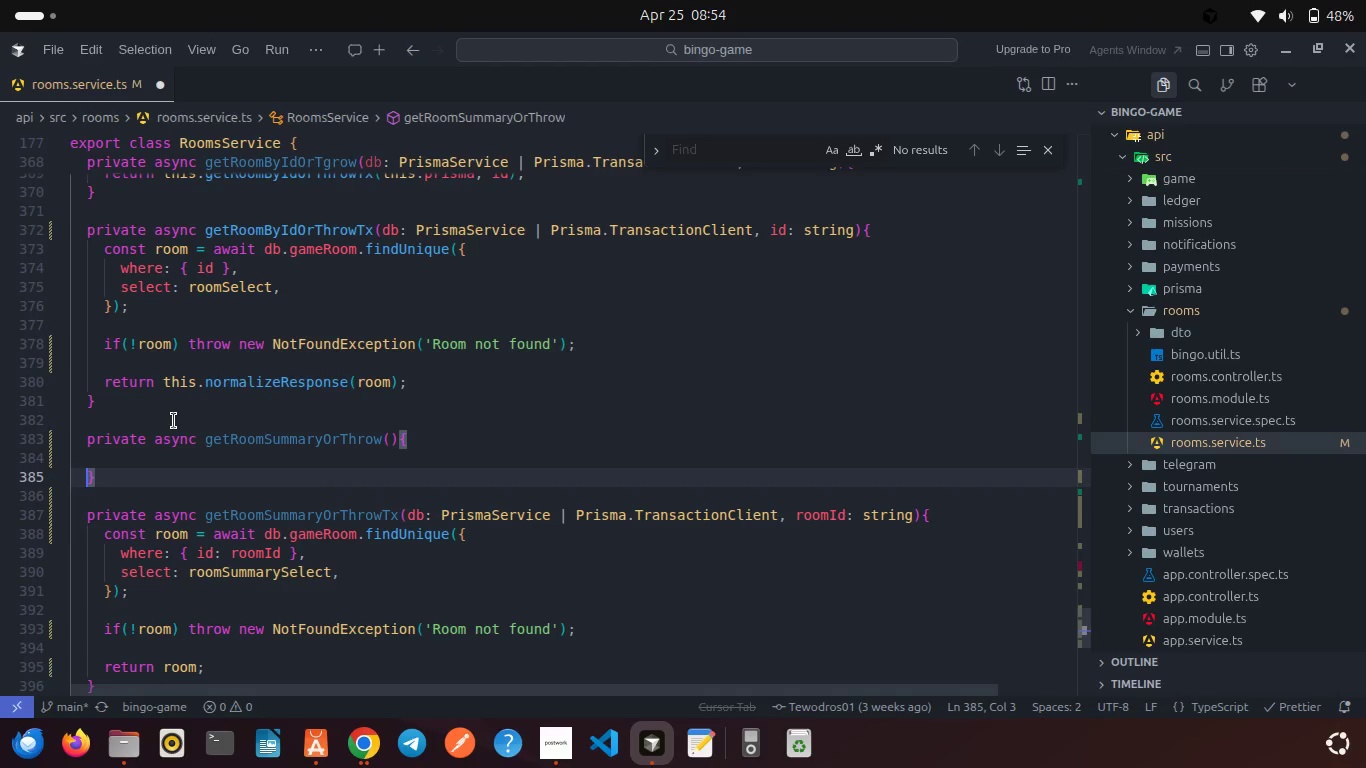 
key(ArrowUp)
 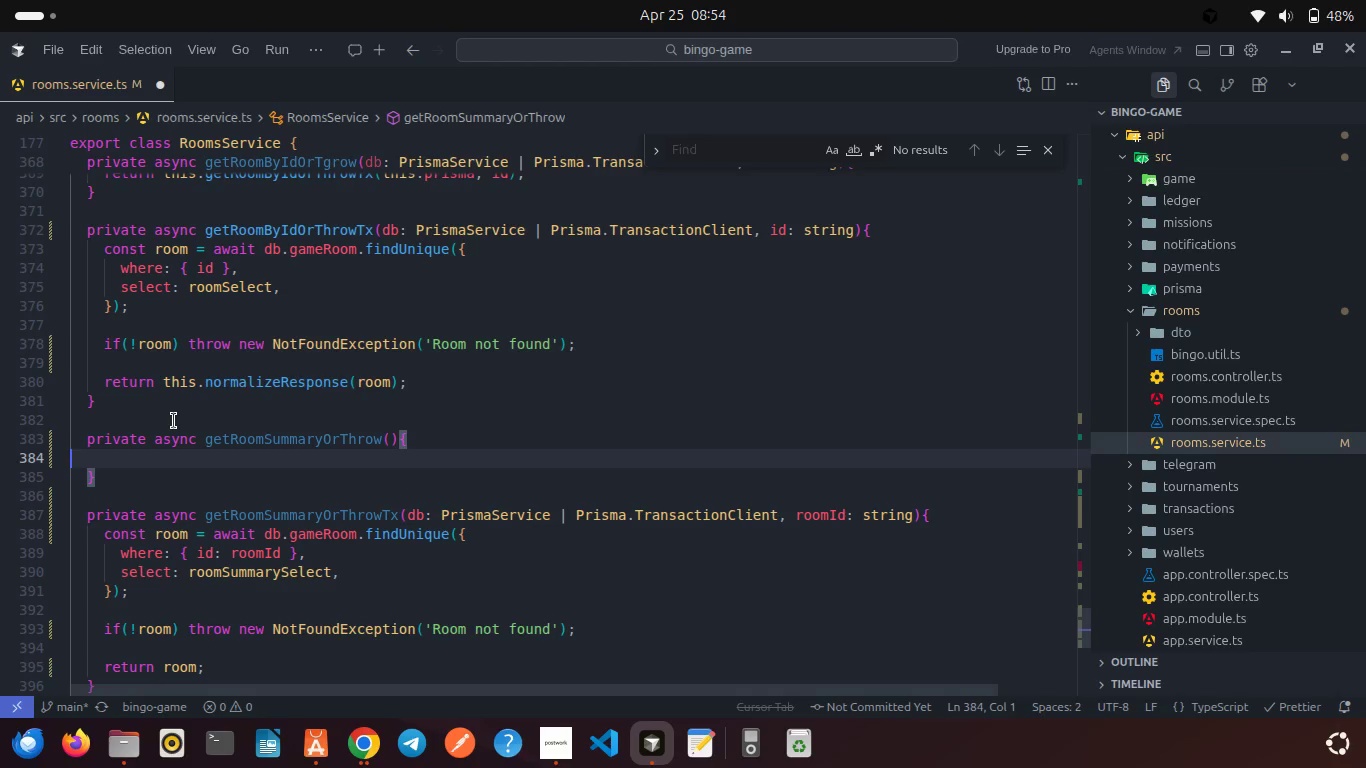 
key(Backspace)
 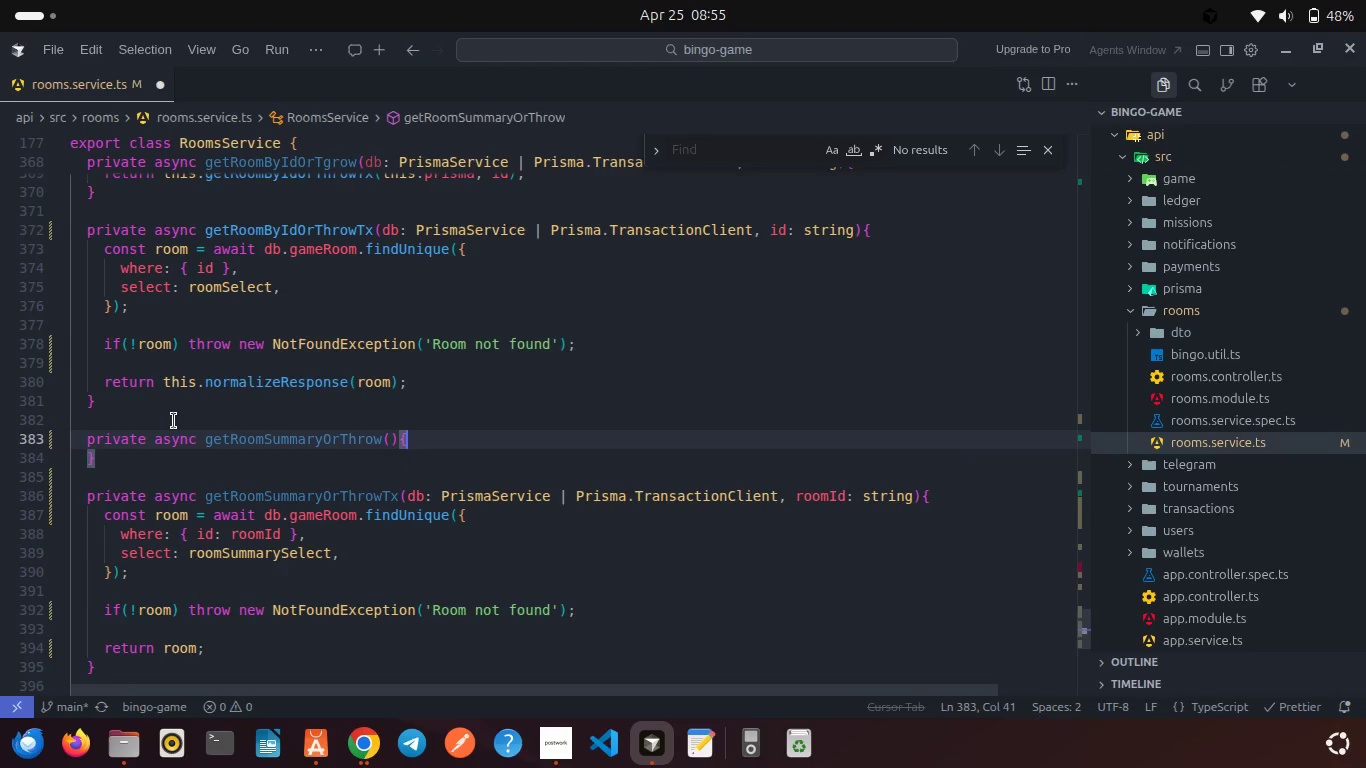 
key(Enter)
 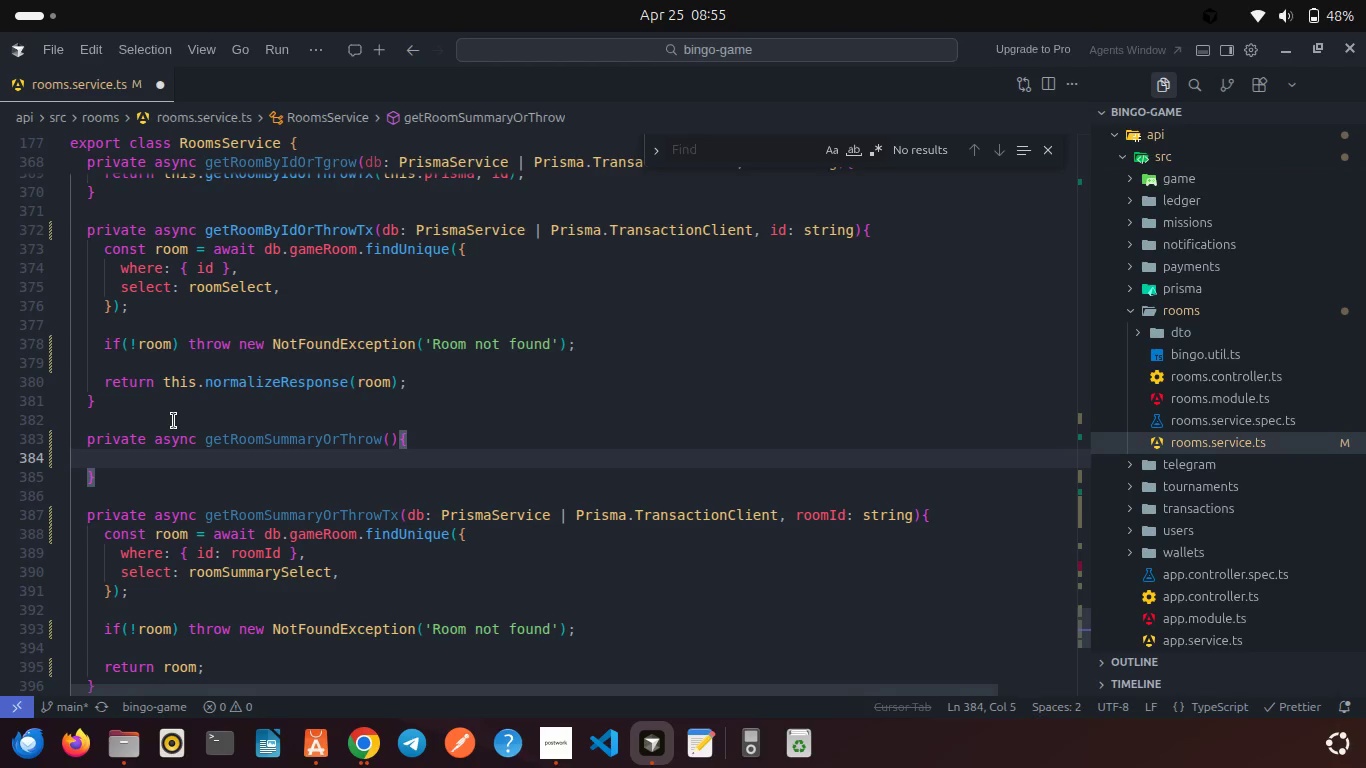 
type(t)
key(Backspace)
type(retu)
 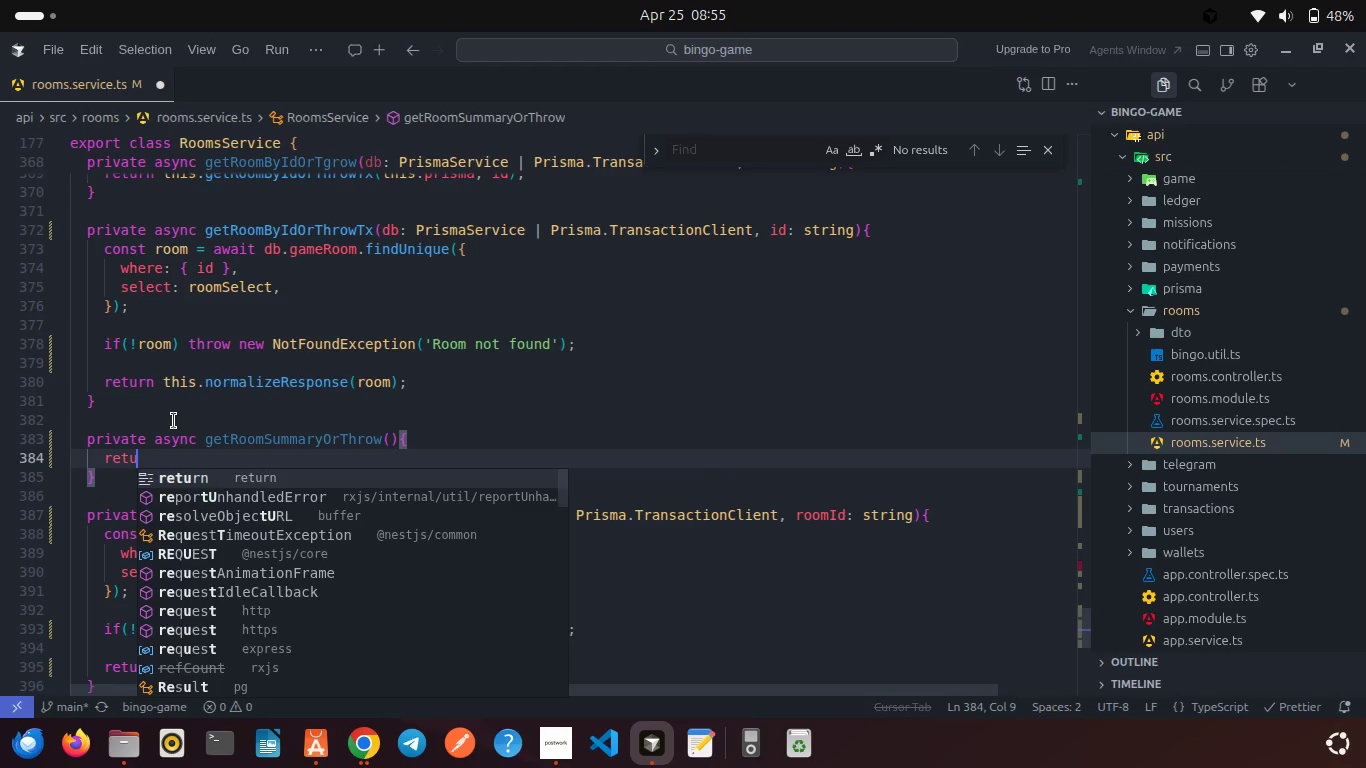 
key(Enter)
 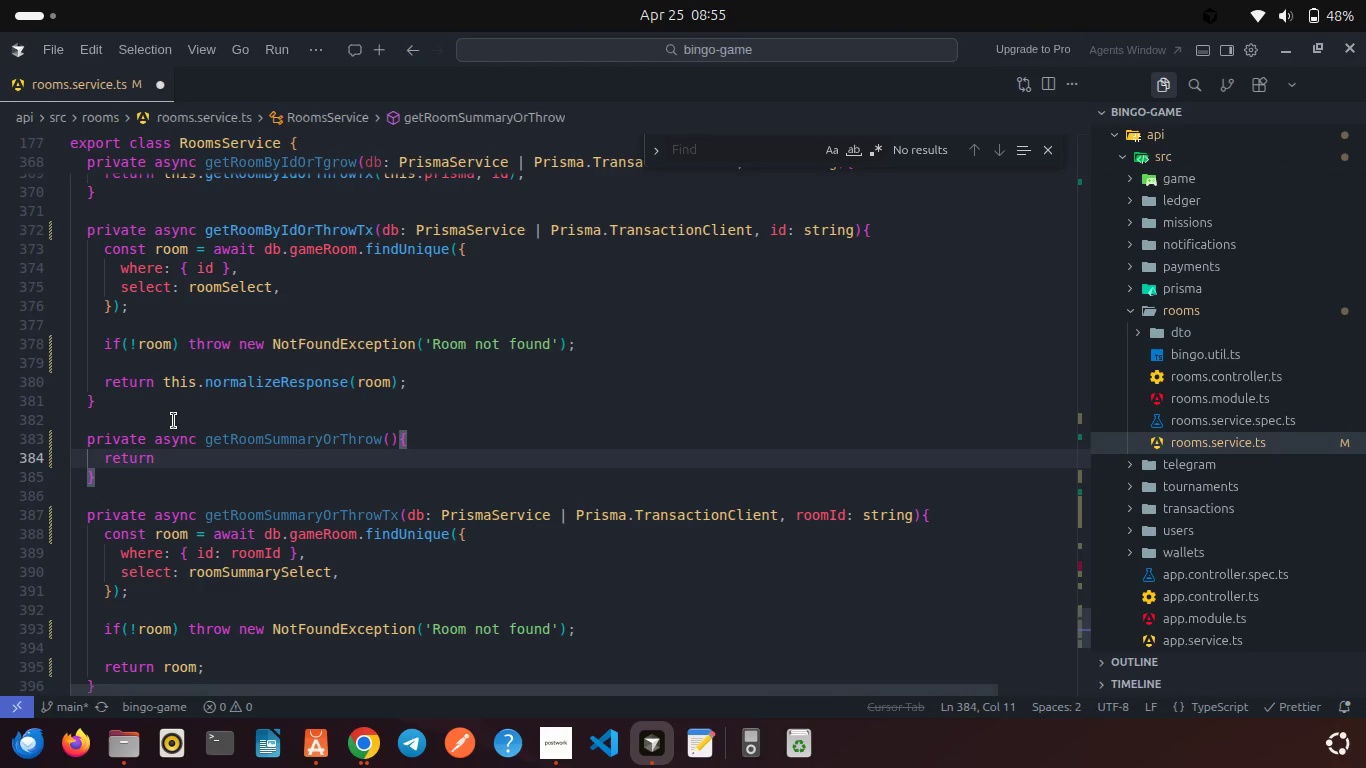 
type( this.ge)
 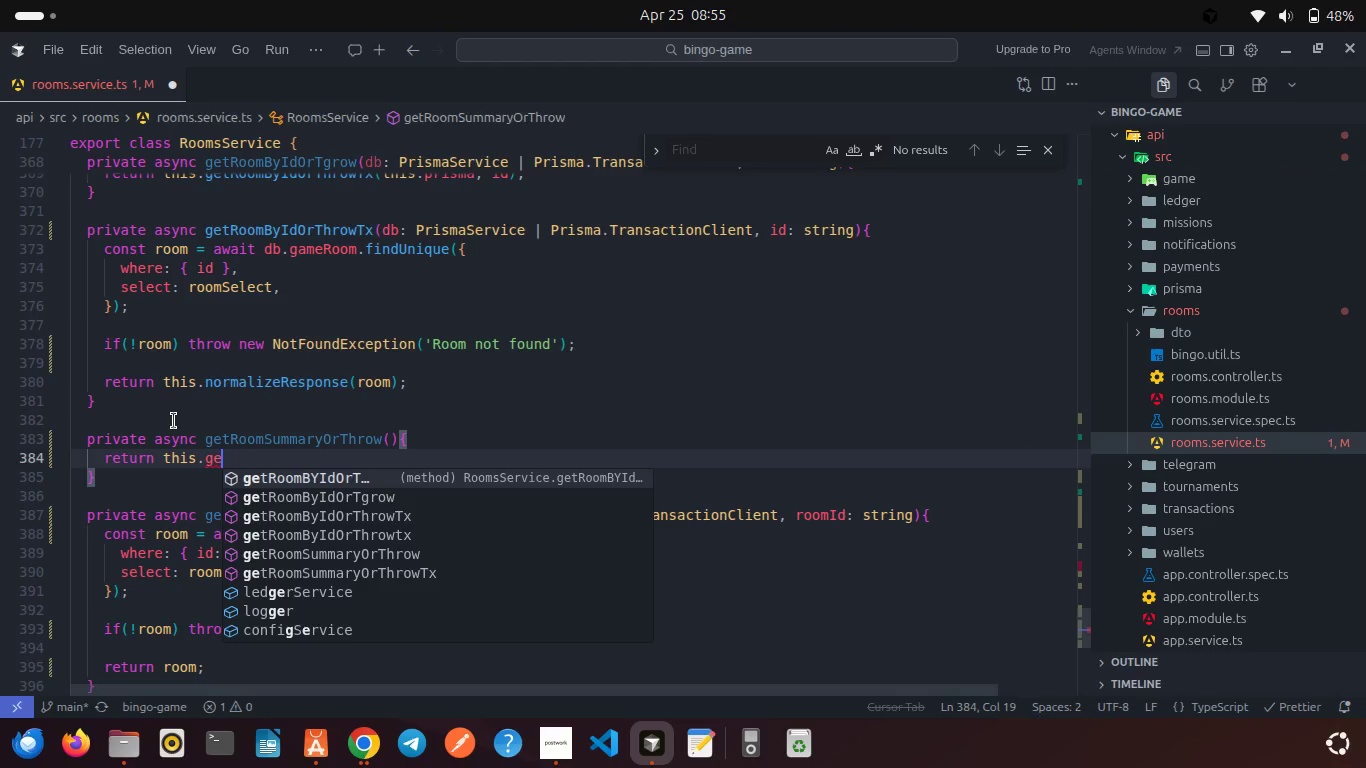 
key(Enter)
 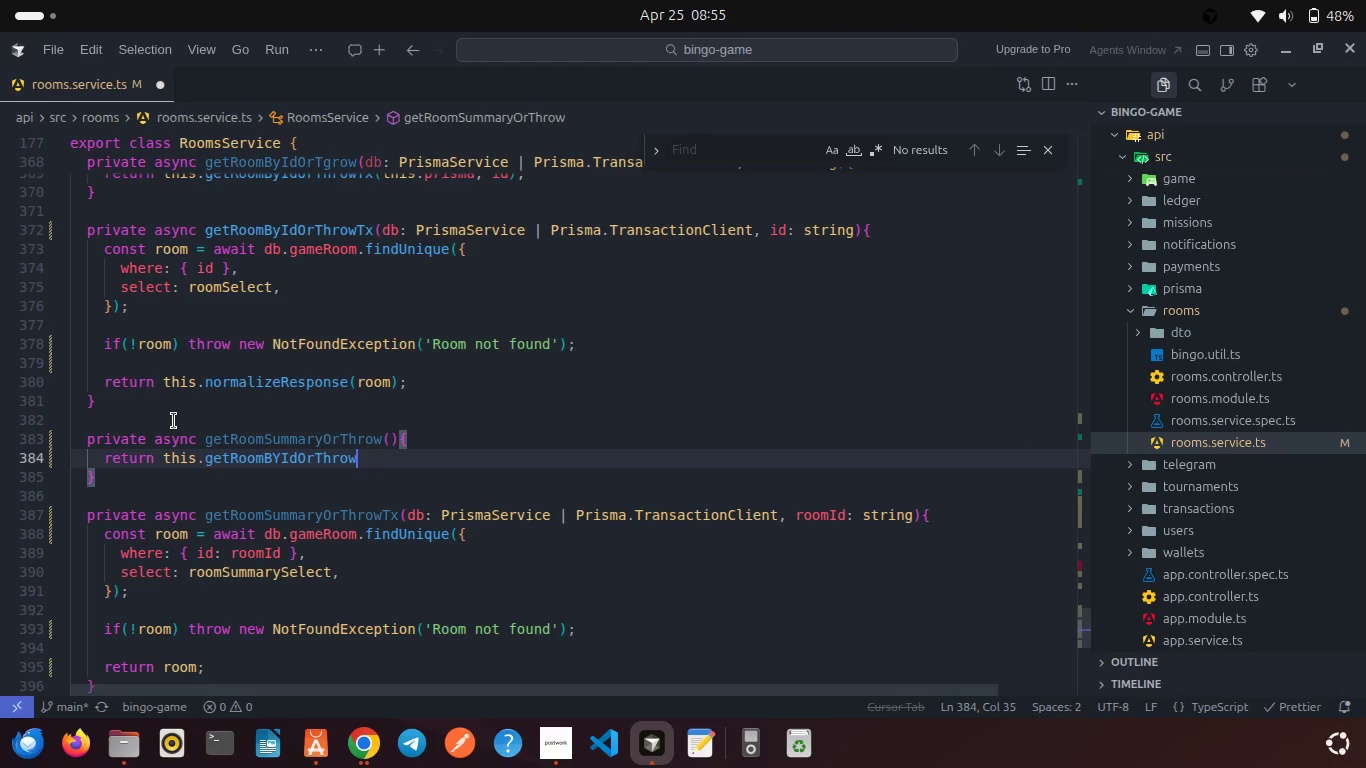 
key(Shift+T)
 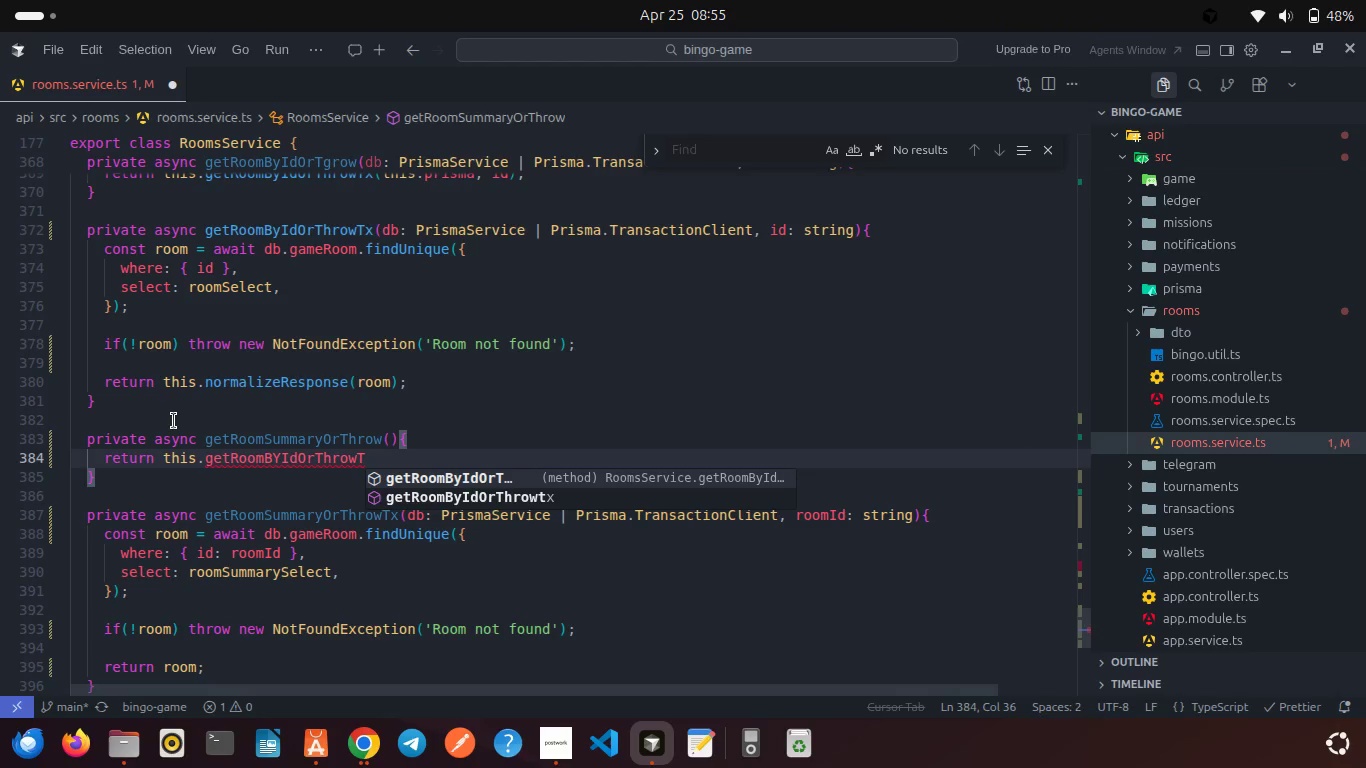 
key(Enter)
 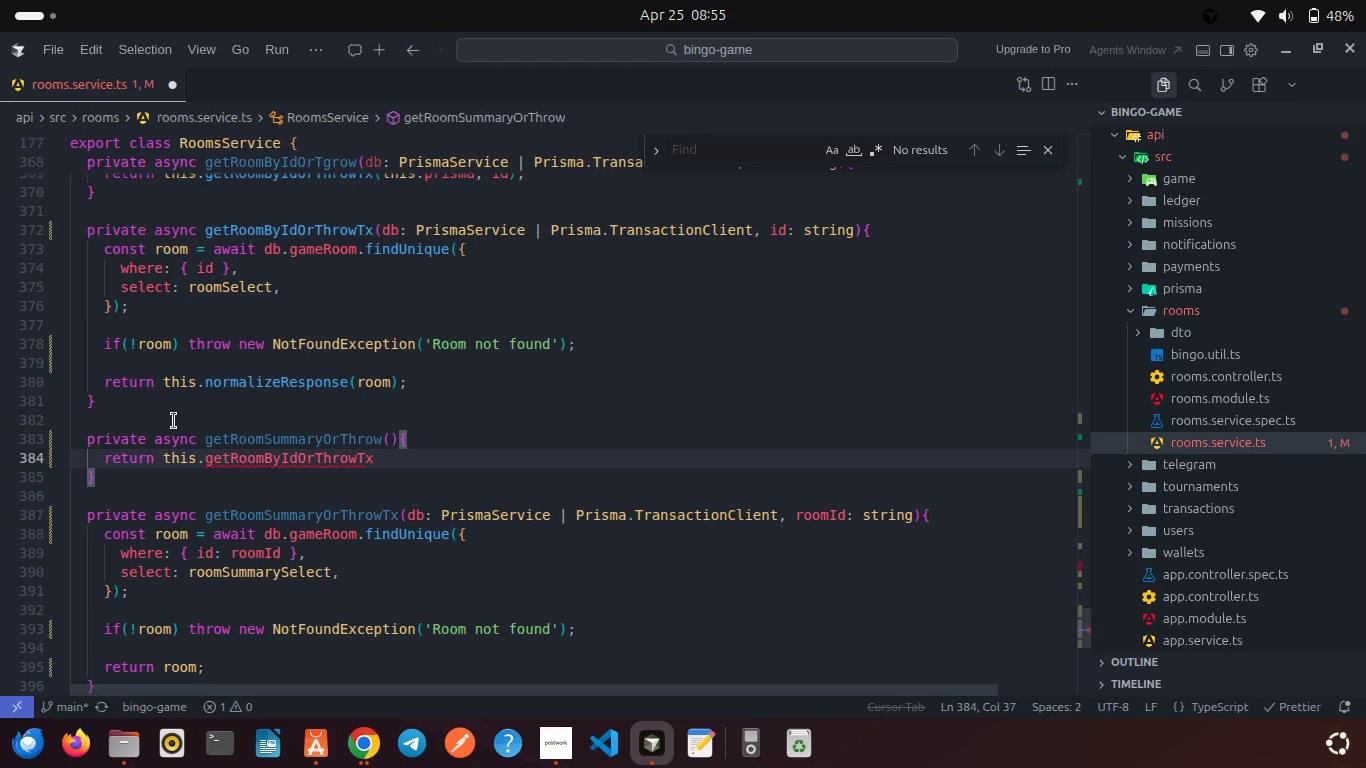 
key(Shift+9)
 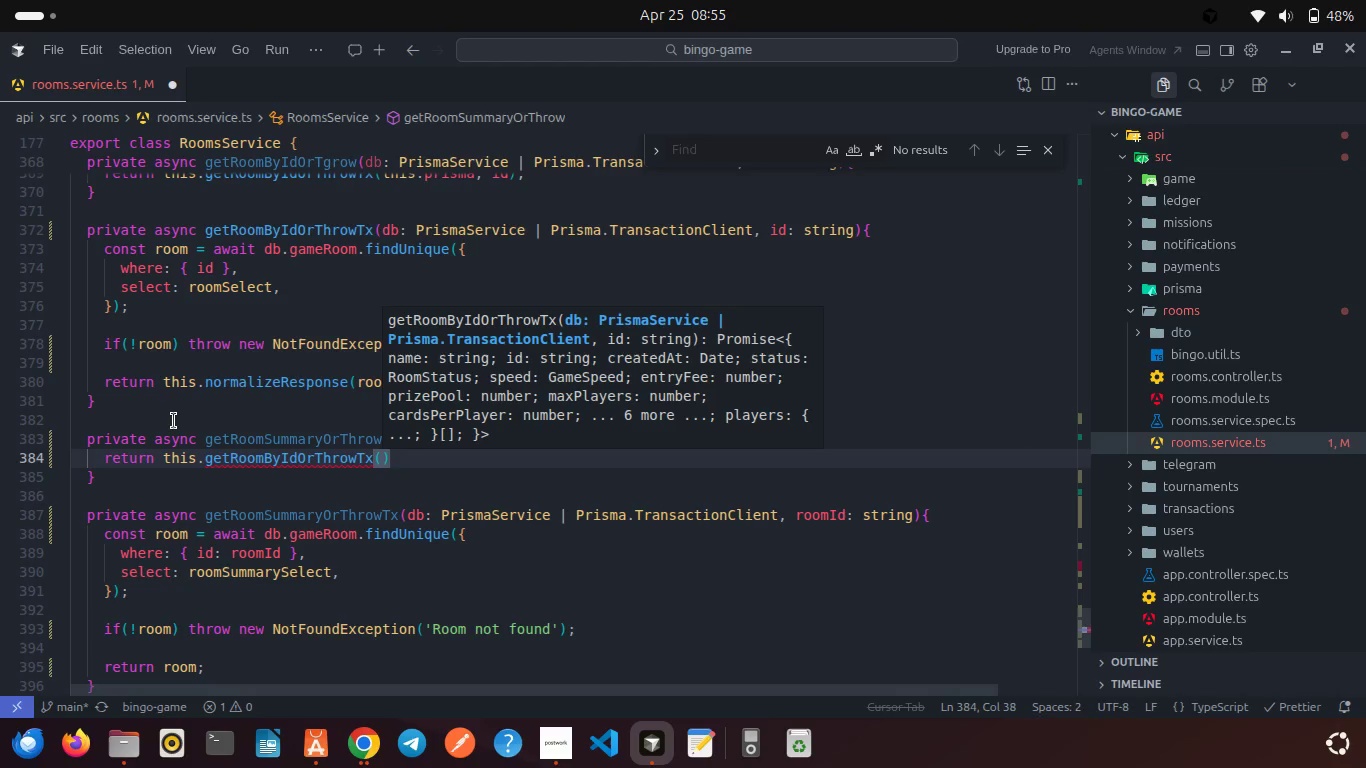 
type(this)
 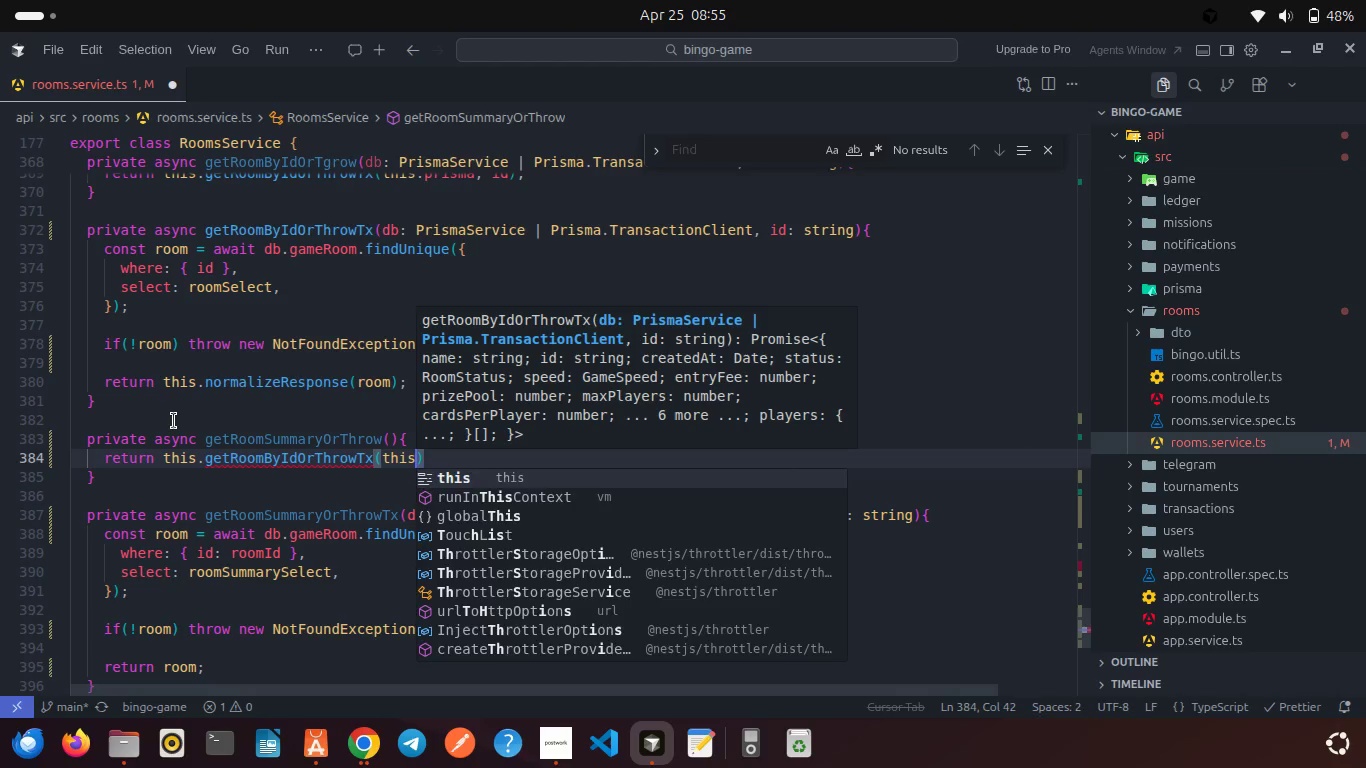 
key(Enter)
 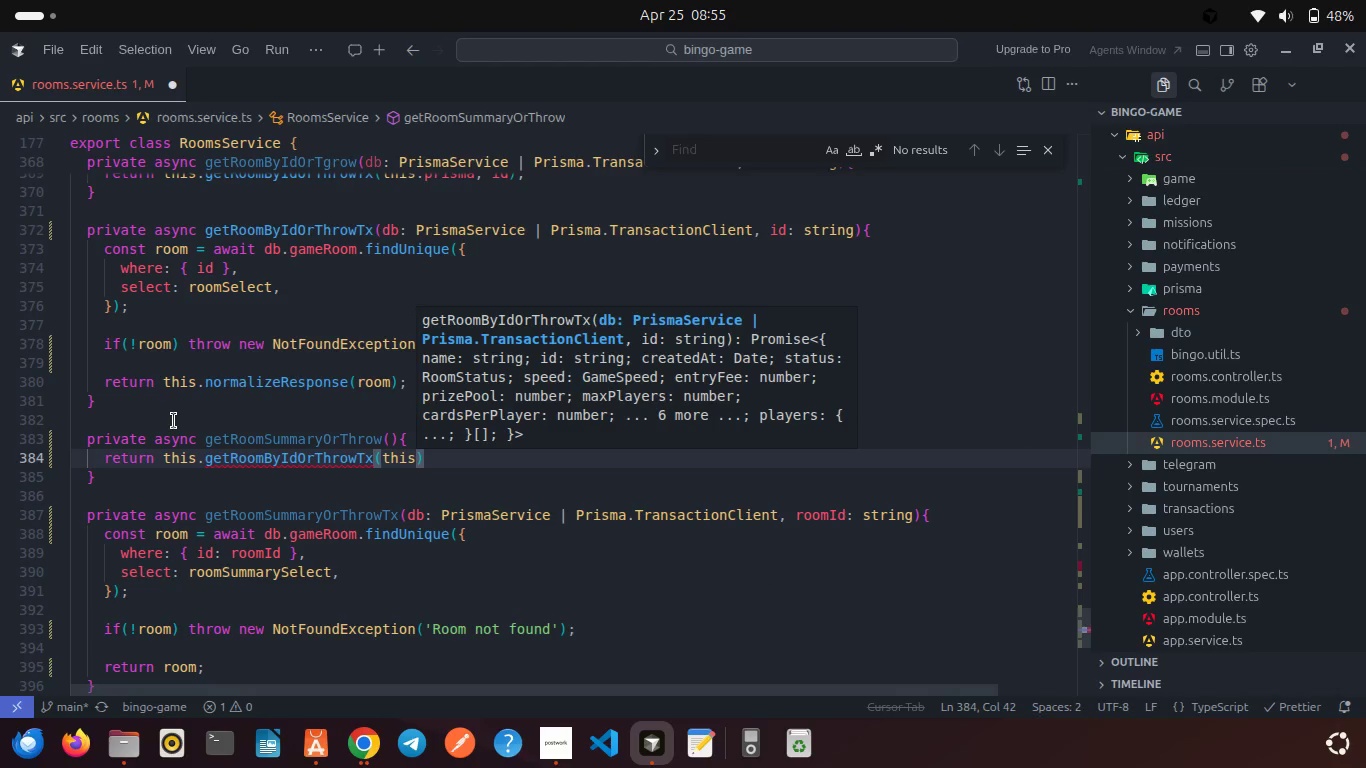 
type(.pr)
 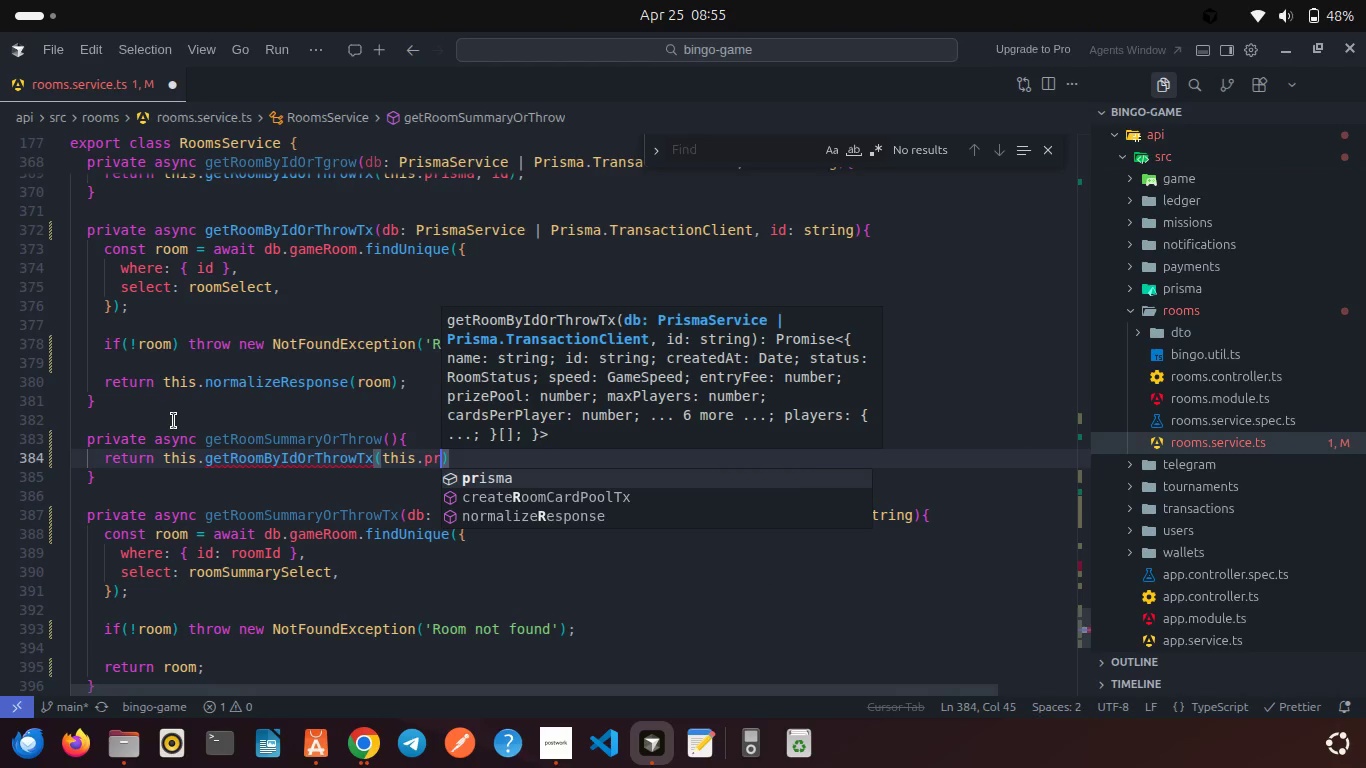 
key(Enter)
 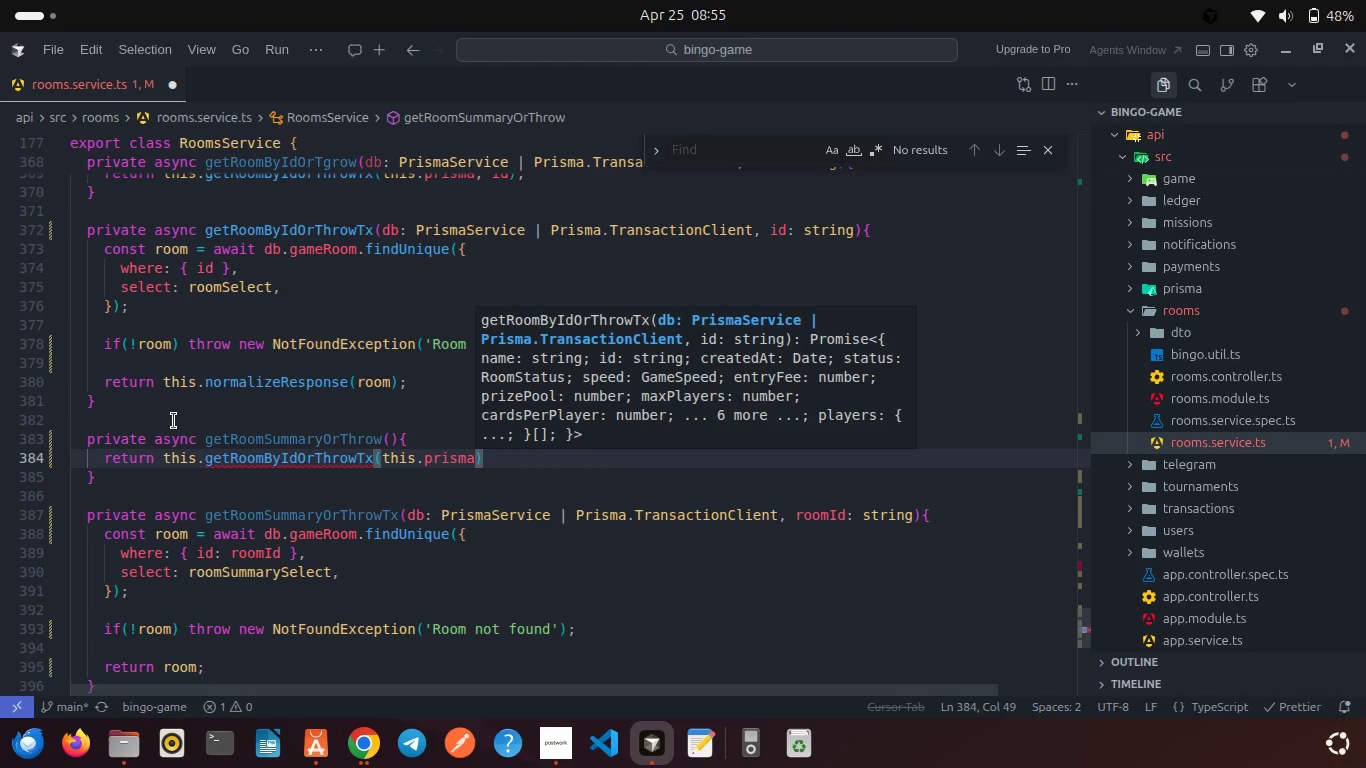 
type(, roomid)
 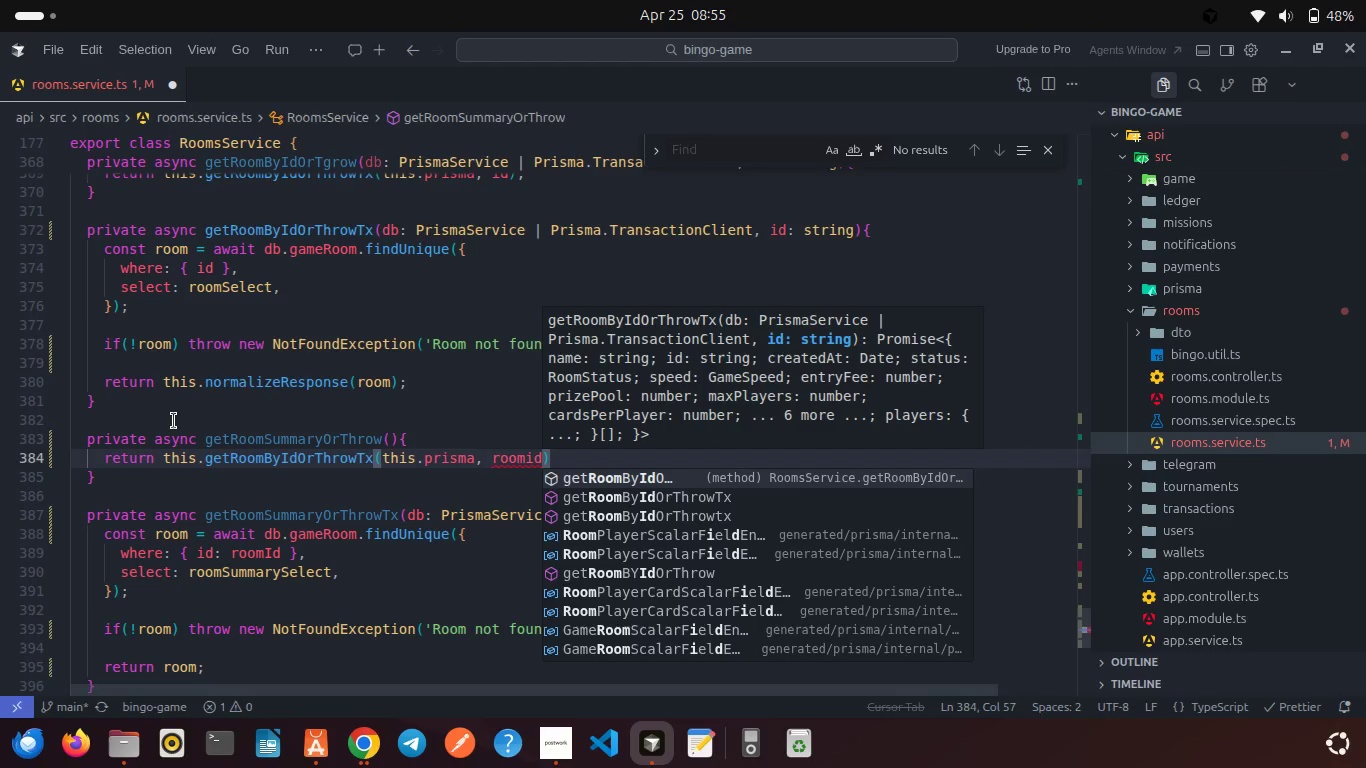 
key(ArrowLeft)
 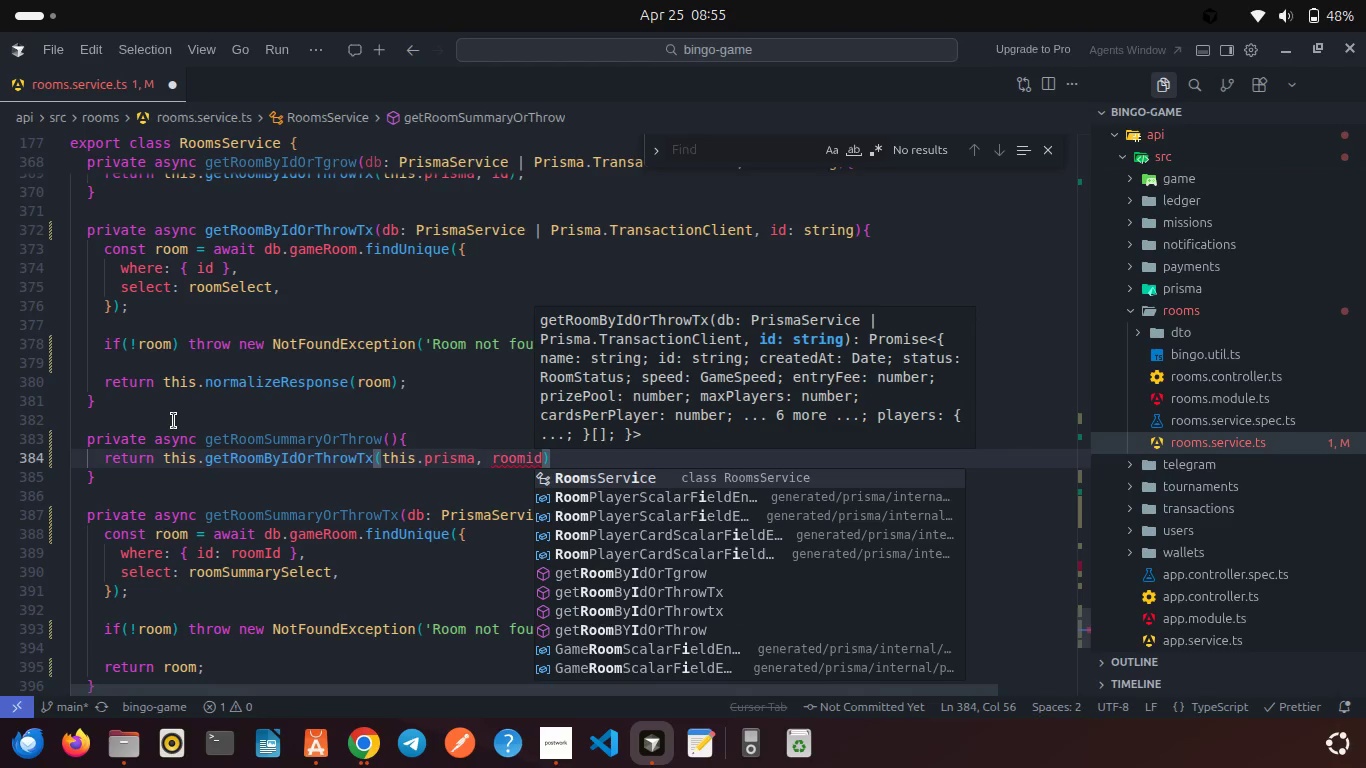 
key(Backspace)
 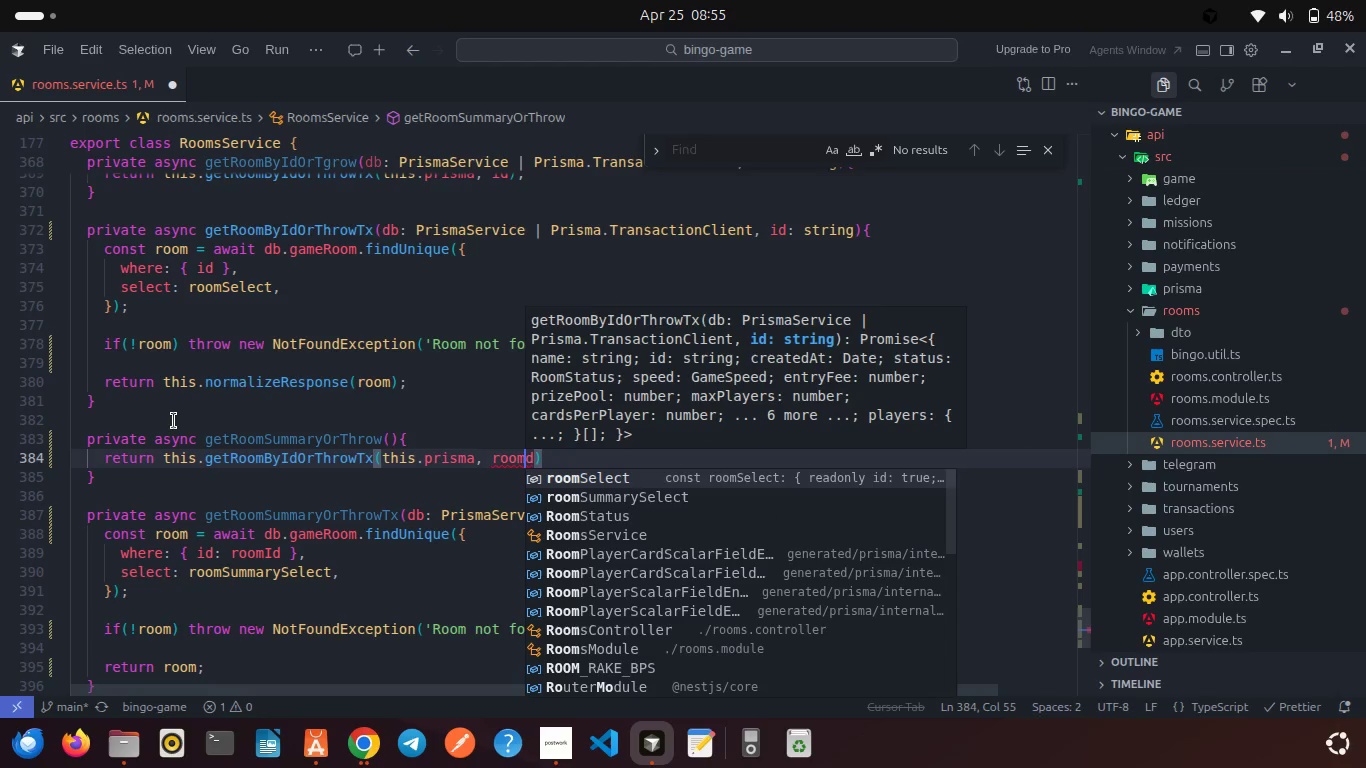 
key(Shift+I)
 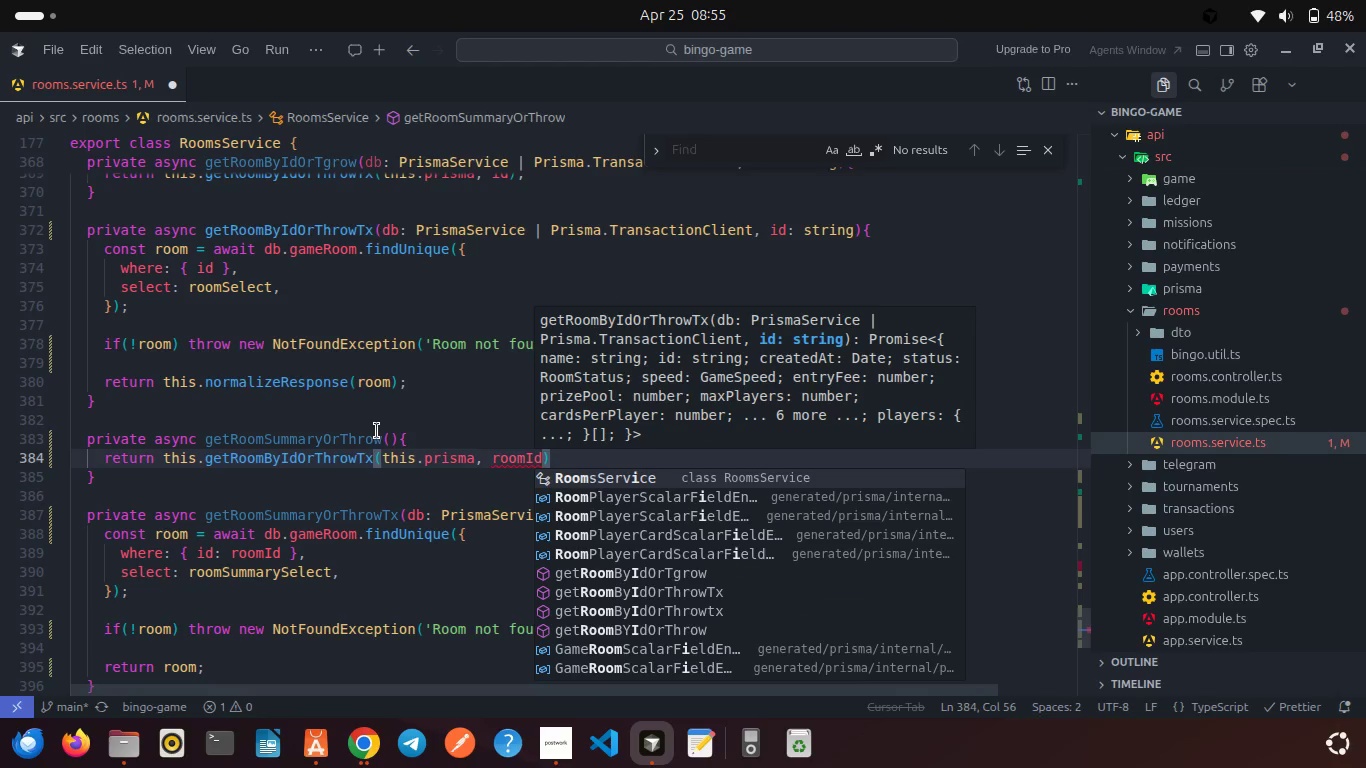 
left_click([389, 436])
 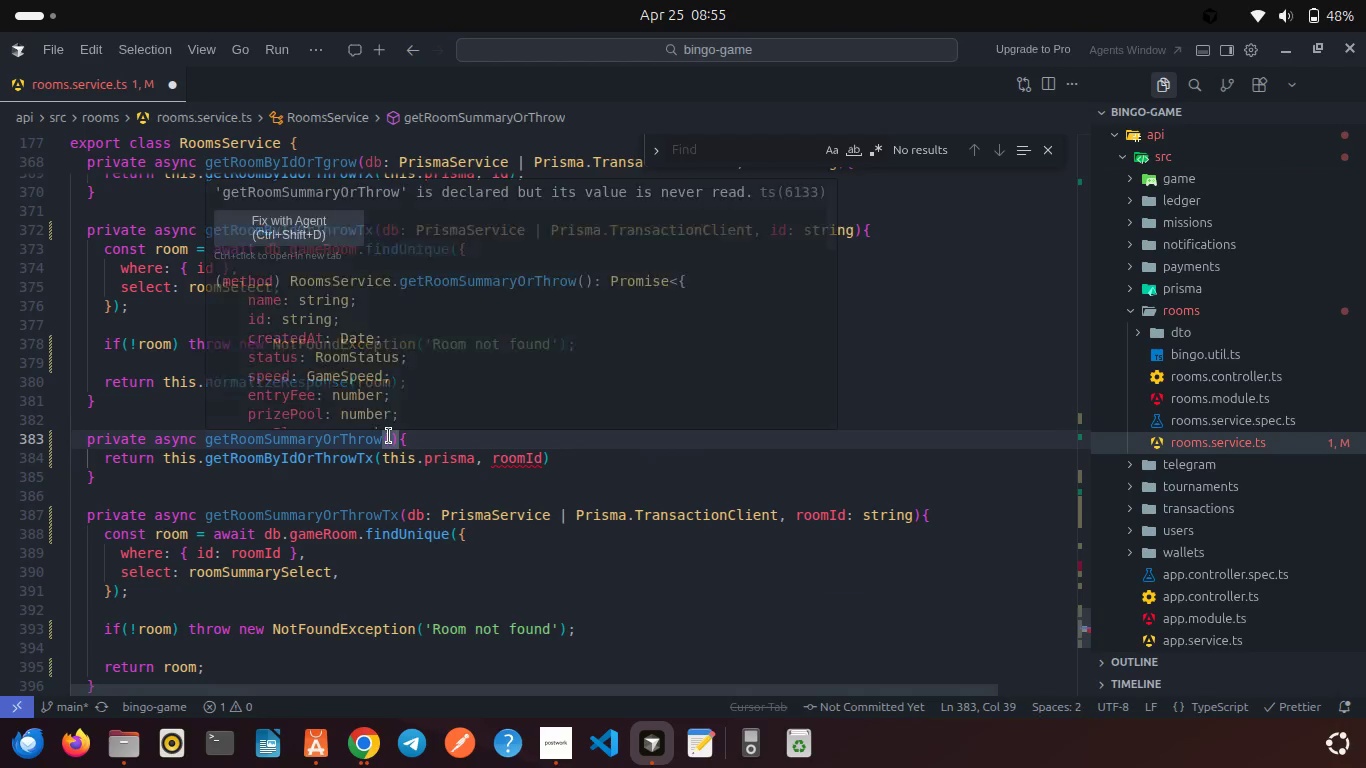 
type(roomId: string)
 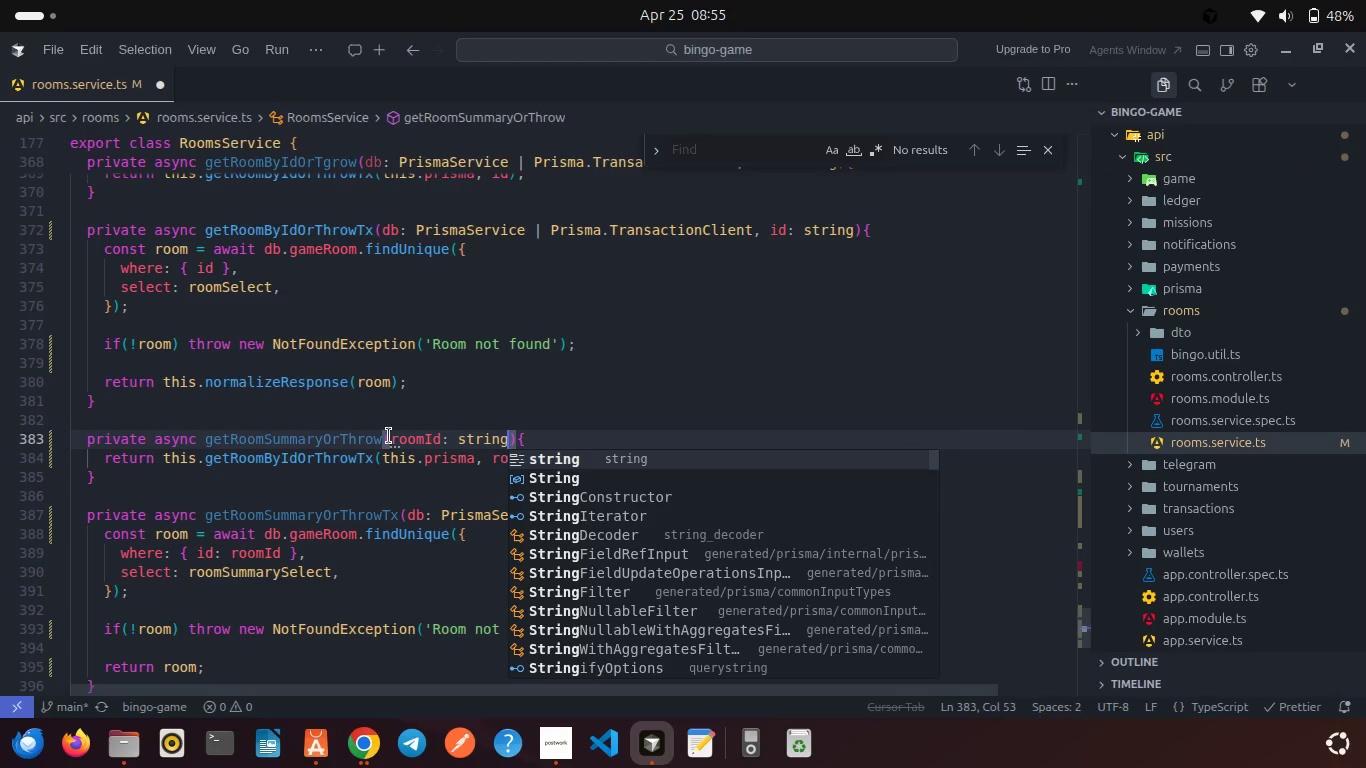 
left_click([377, 490])
 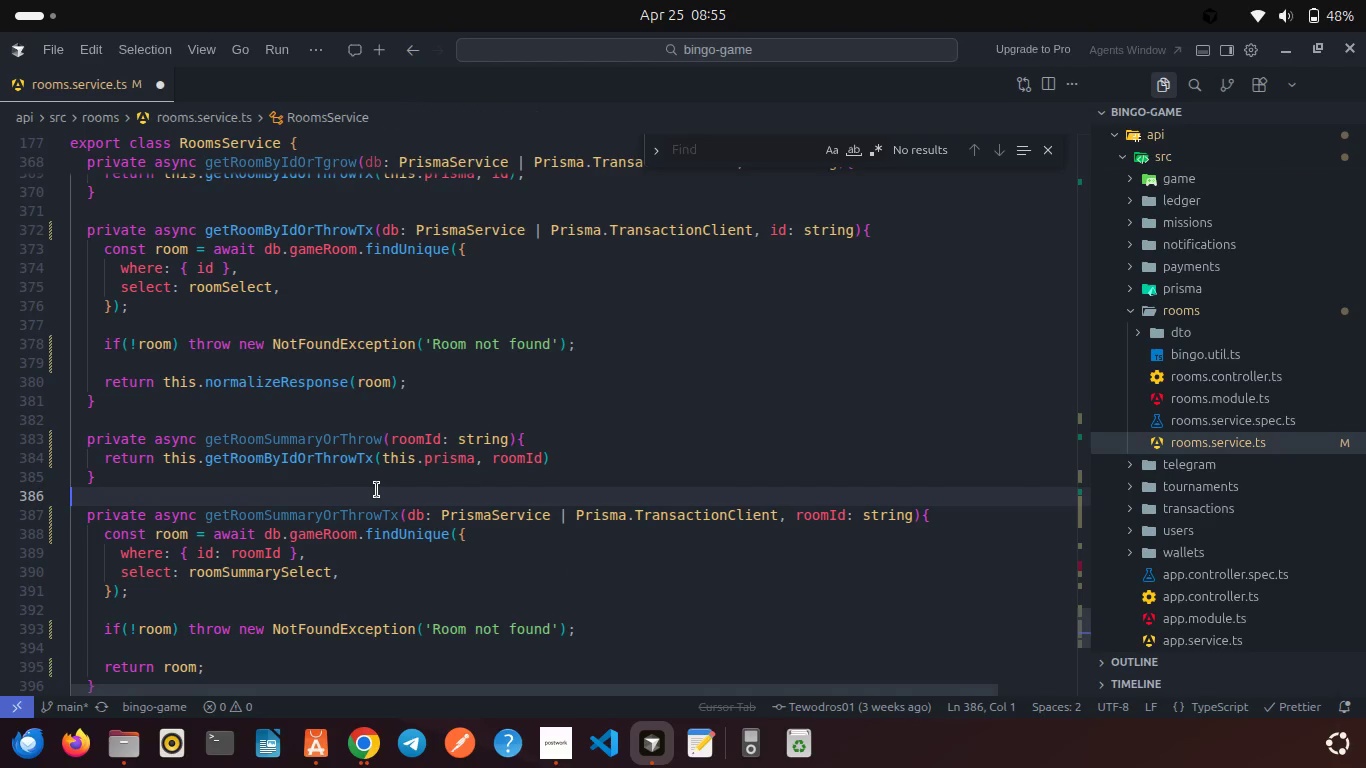 
key(Control+S)
 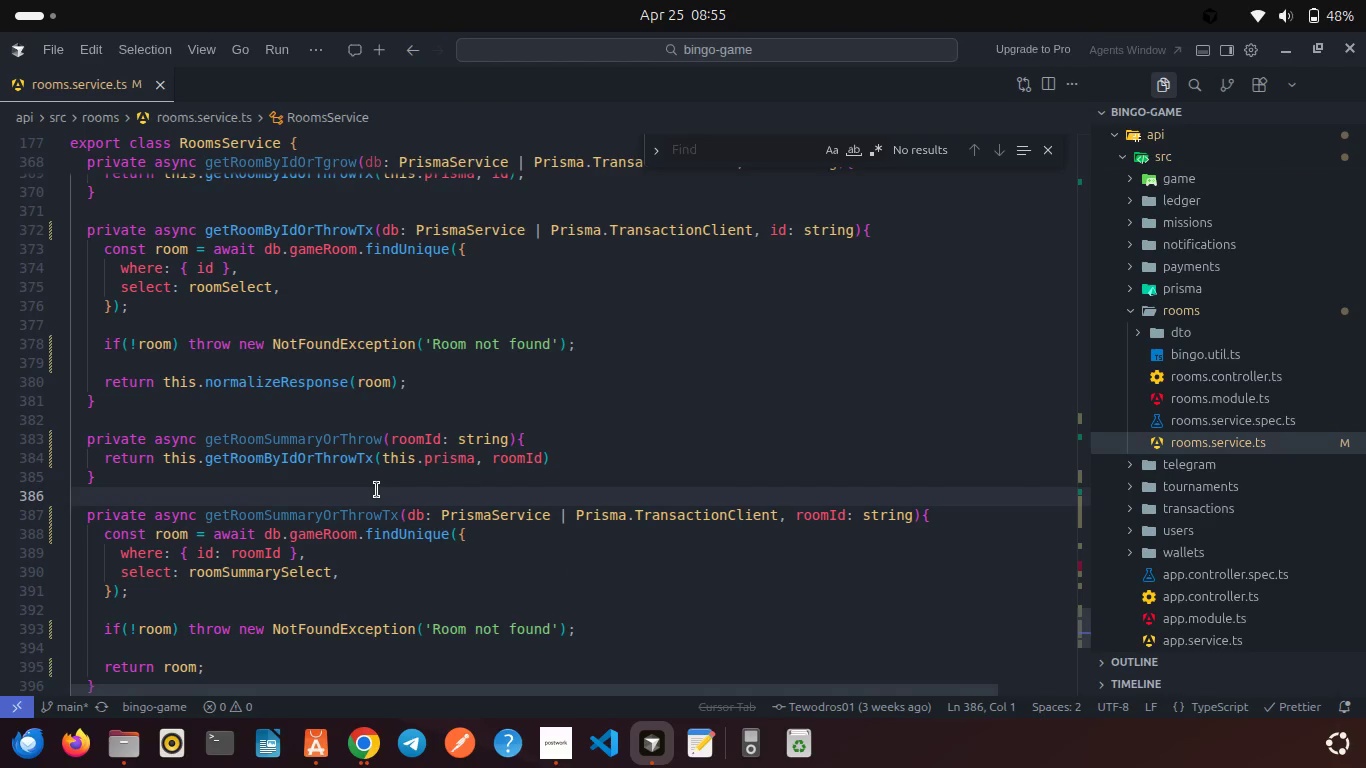 
scroll: coordinate [377, 490], scroll_direction: down, amount: 1.0
 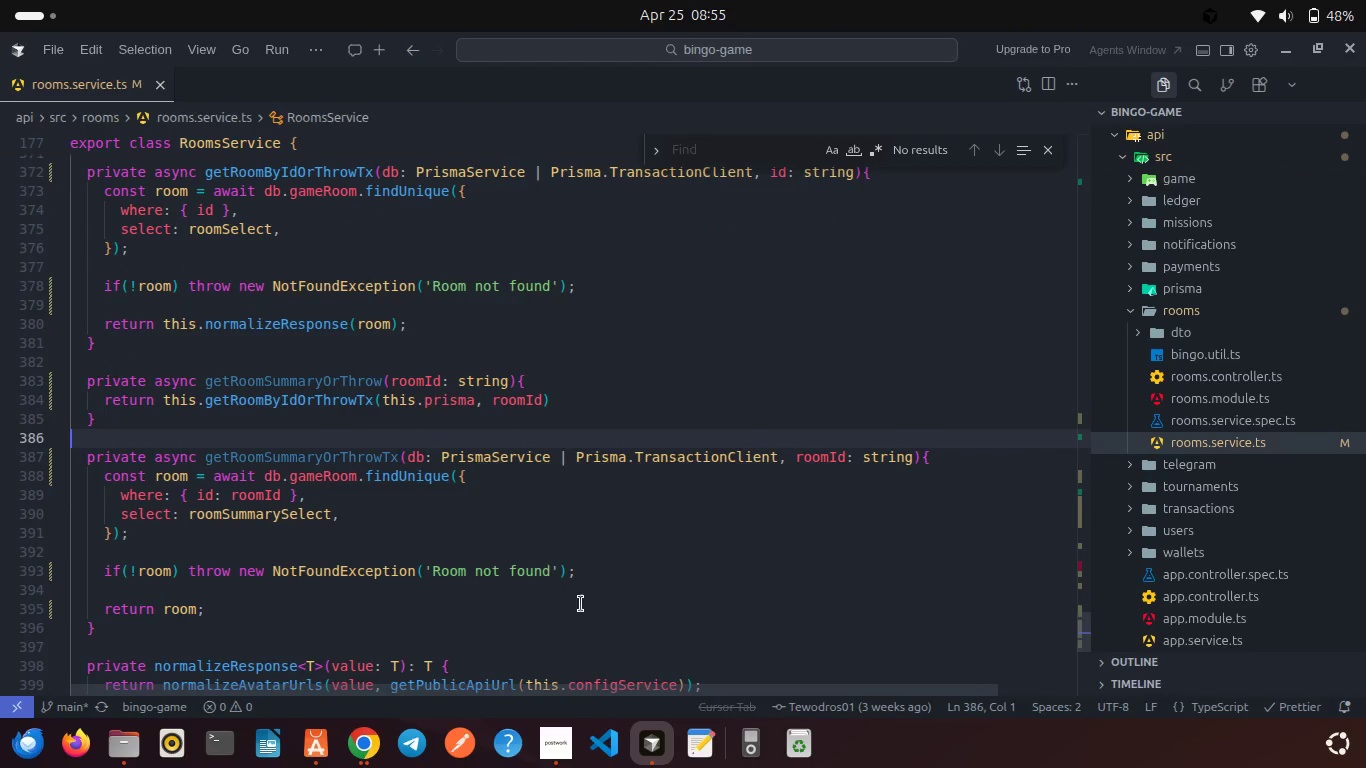 
left_click([556, 736])